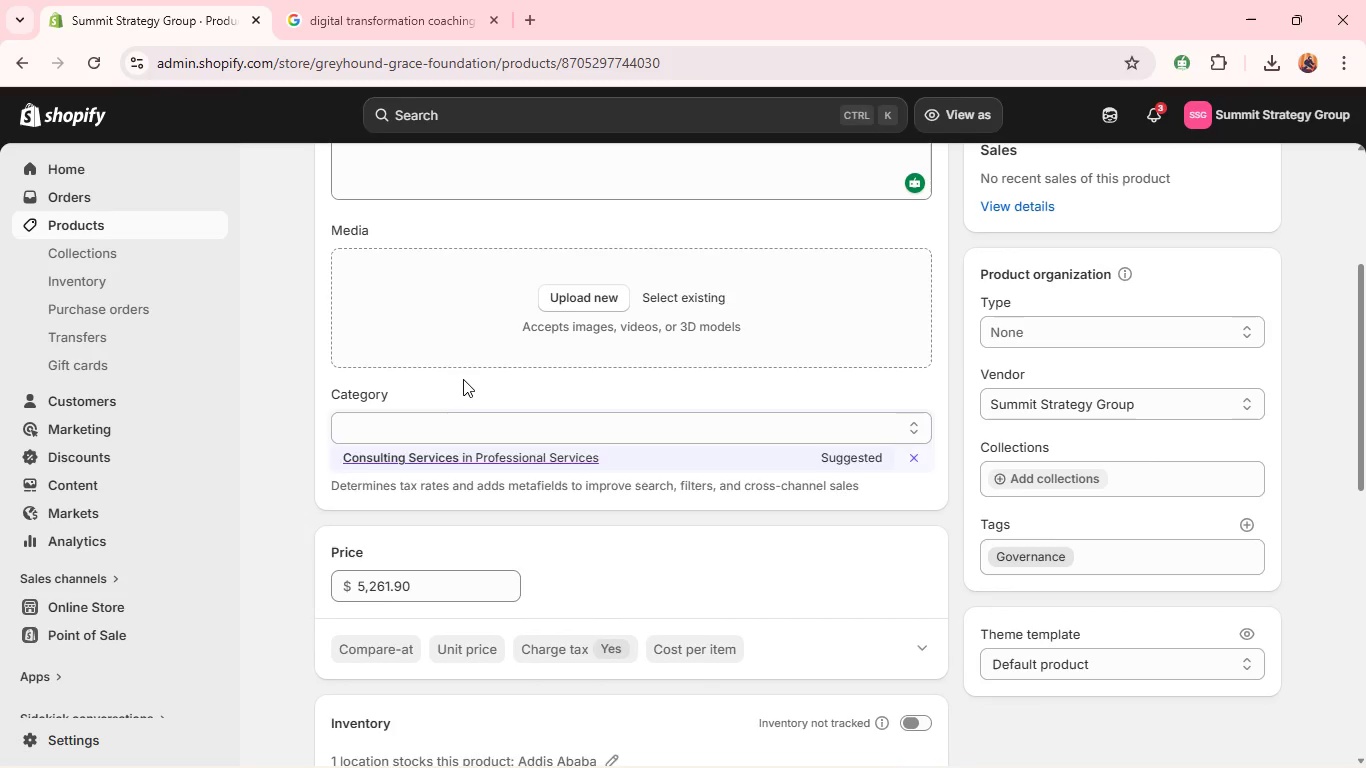 
scroll: coordinate [463, 378], scroll_direction: up, amount: 2.0
 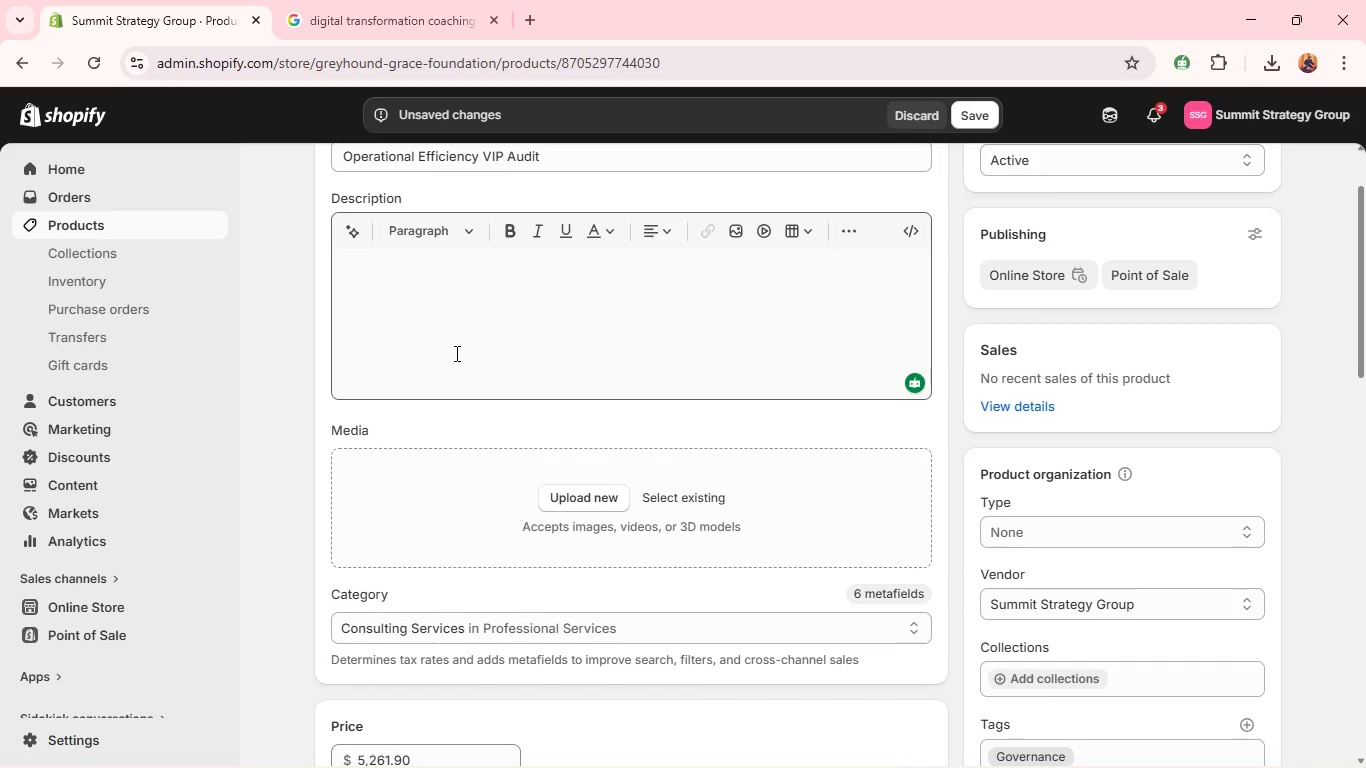 
key(Alt+Tab)
 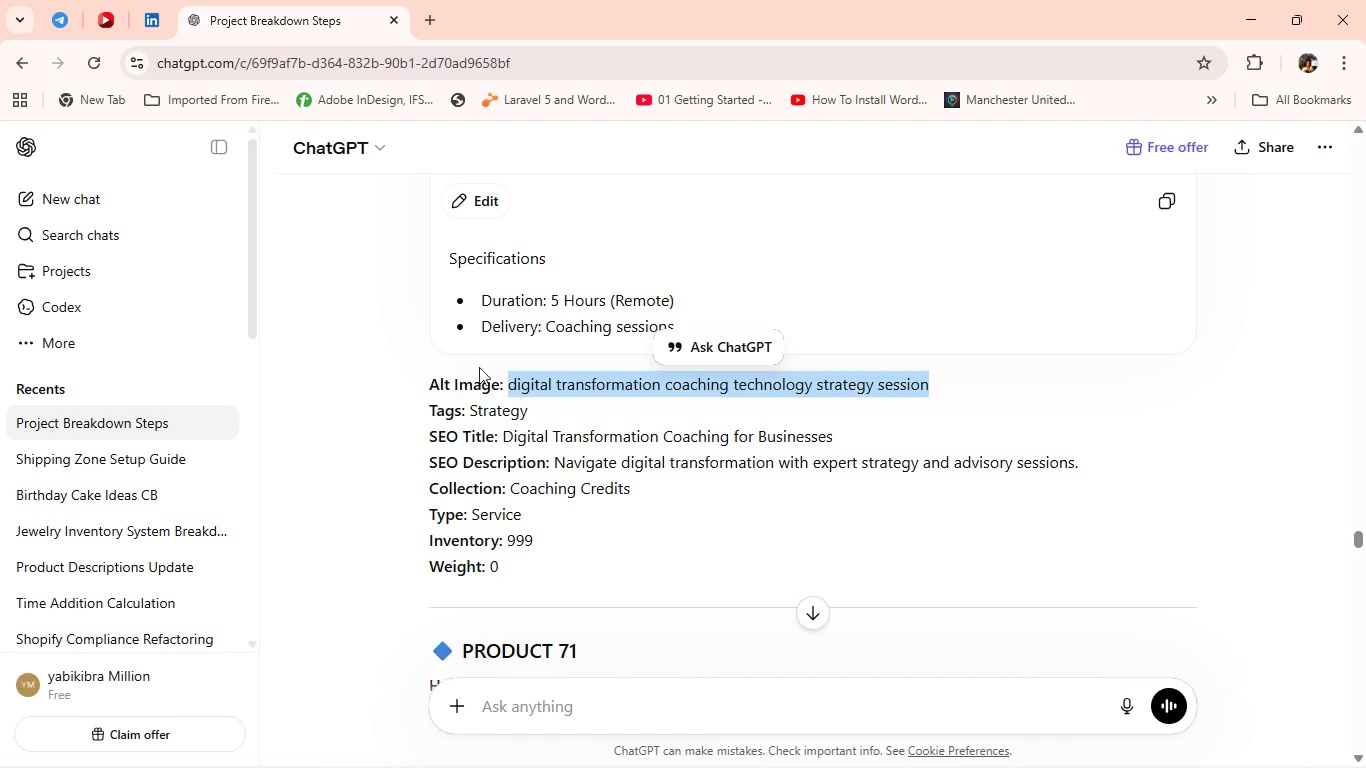 
scroll: coordinate [912, 401], scroll_direction: down, amount: 4.0
 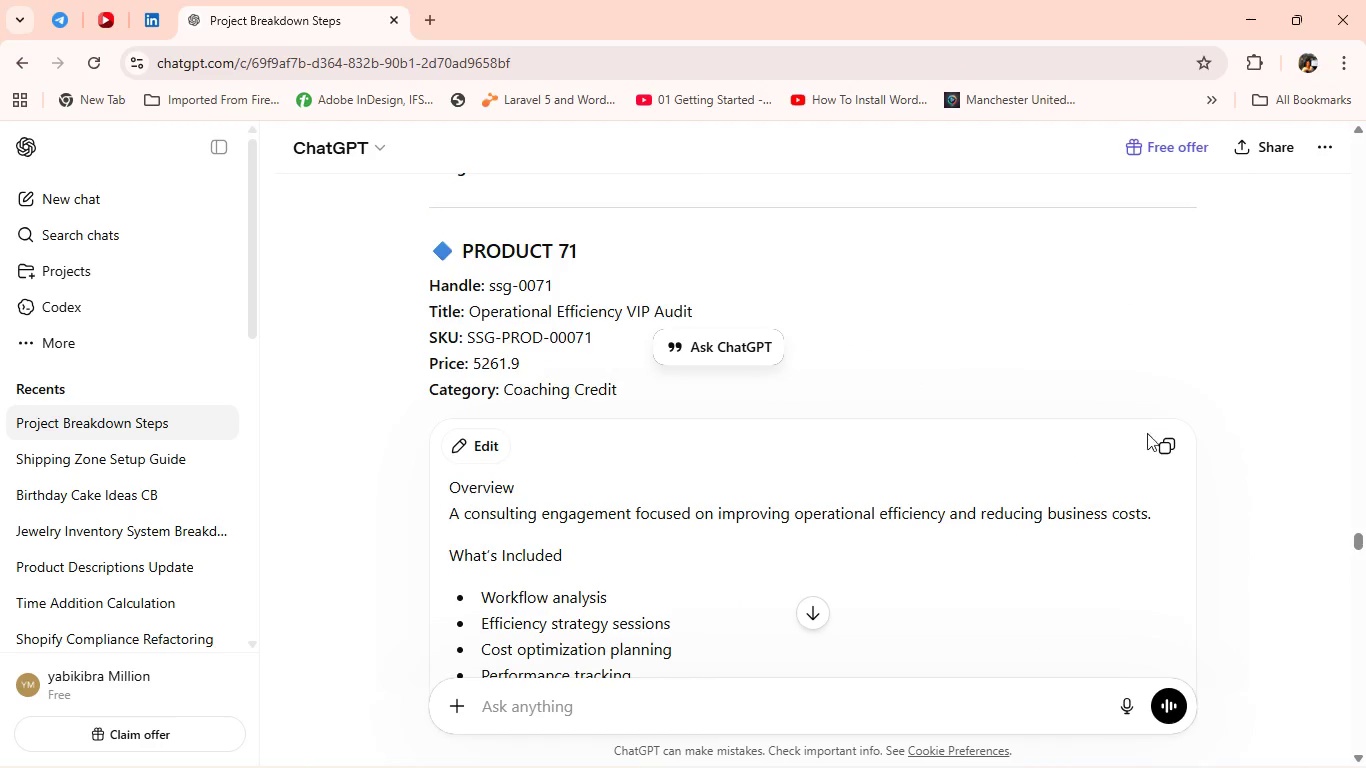 
left_click([1176, 446])
 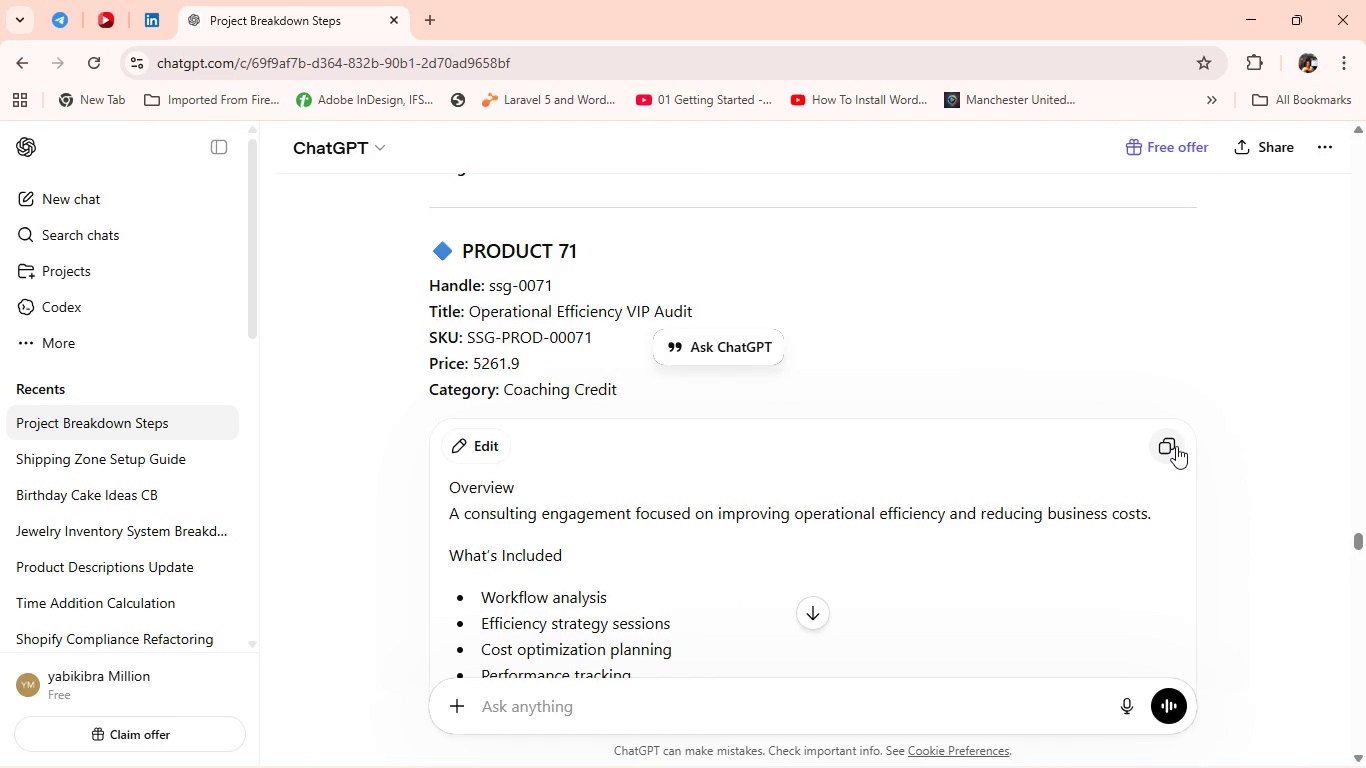 
key(Alt+Tab)
 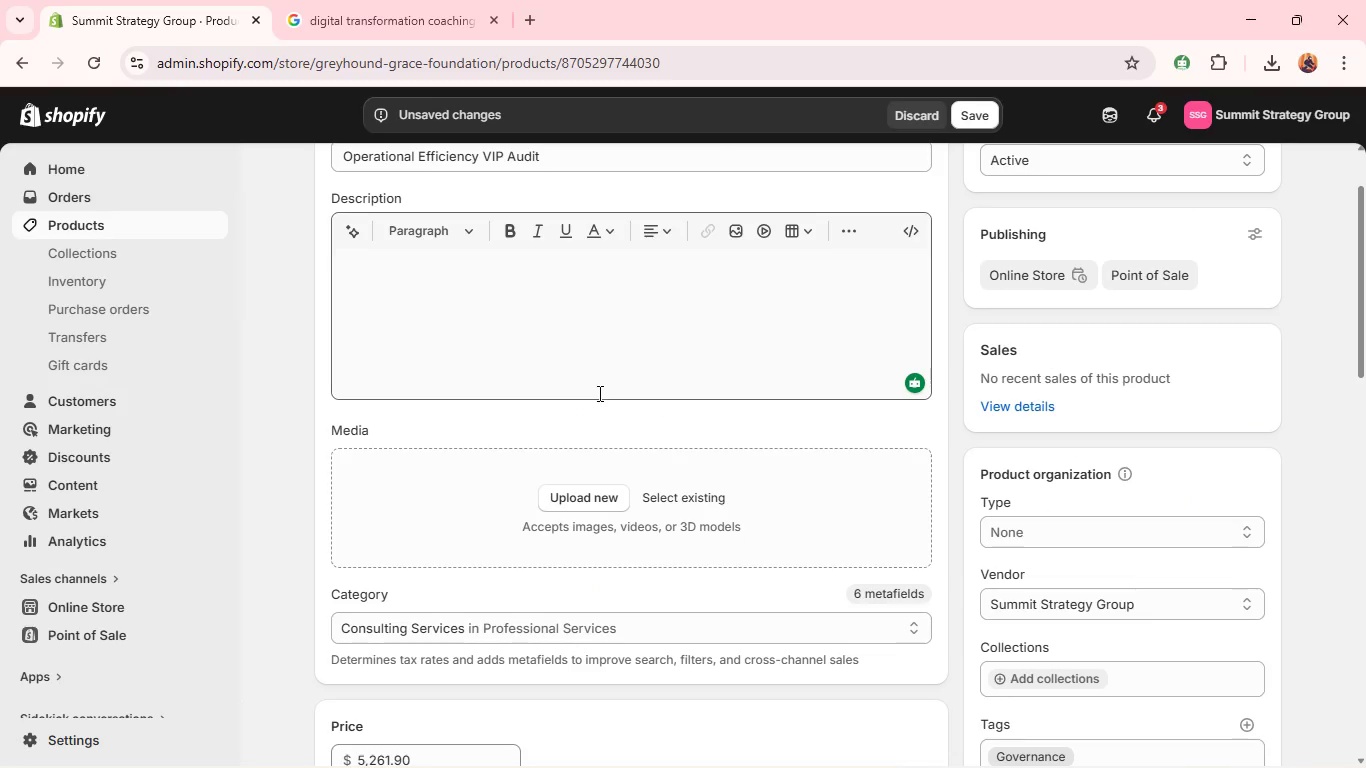 
left_click([566, 323])
 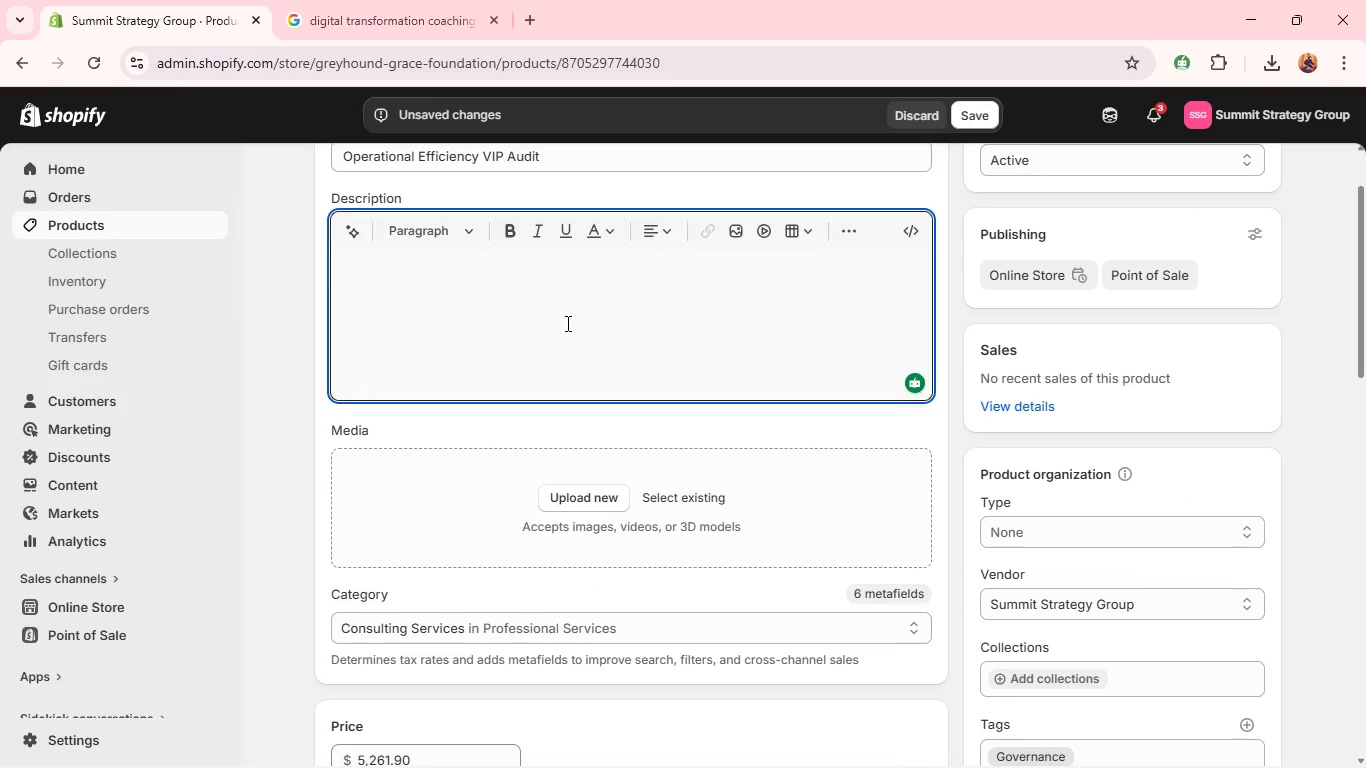 
key(Control+V)
 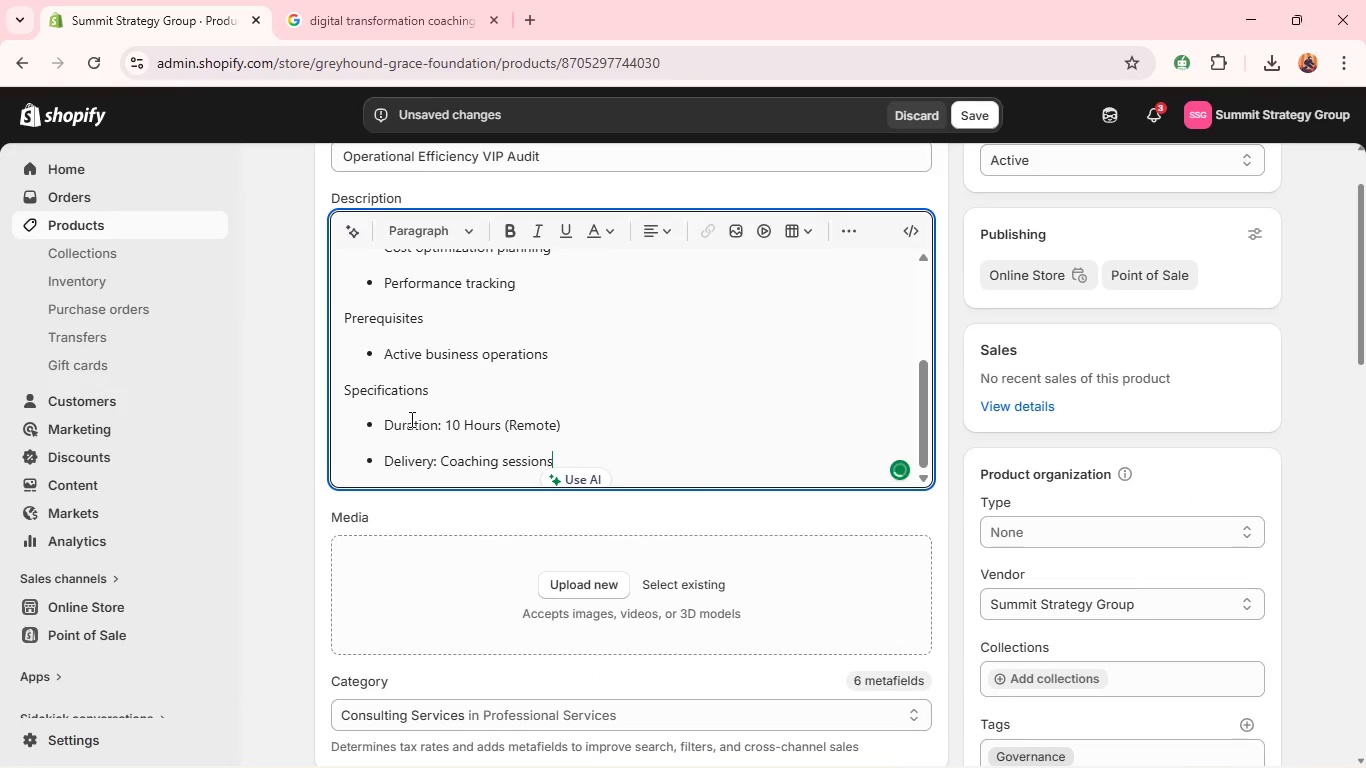 
double_click([398, 398])
 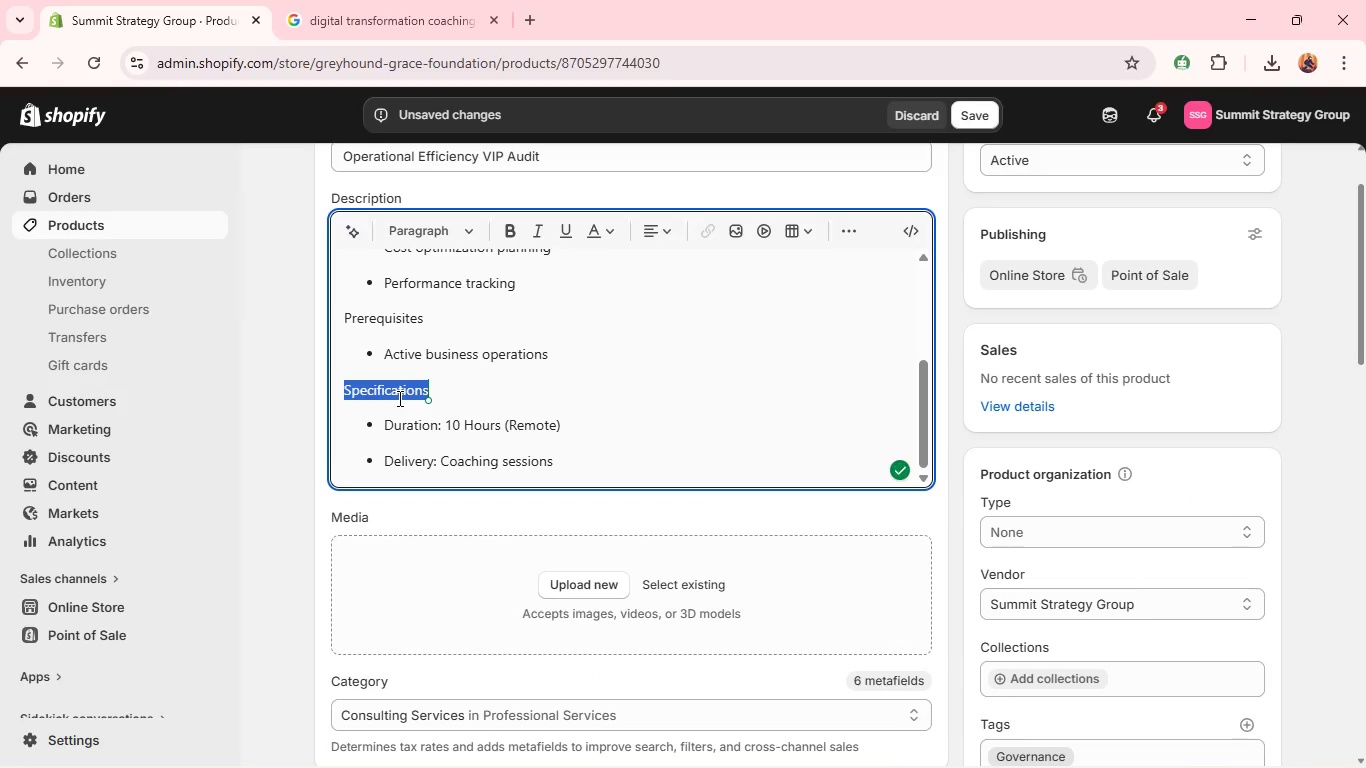 
key(Control+B)
 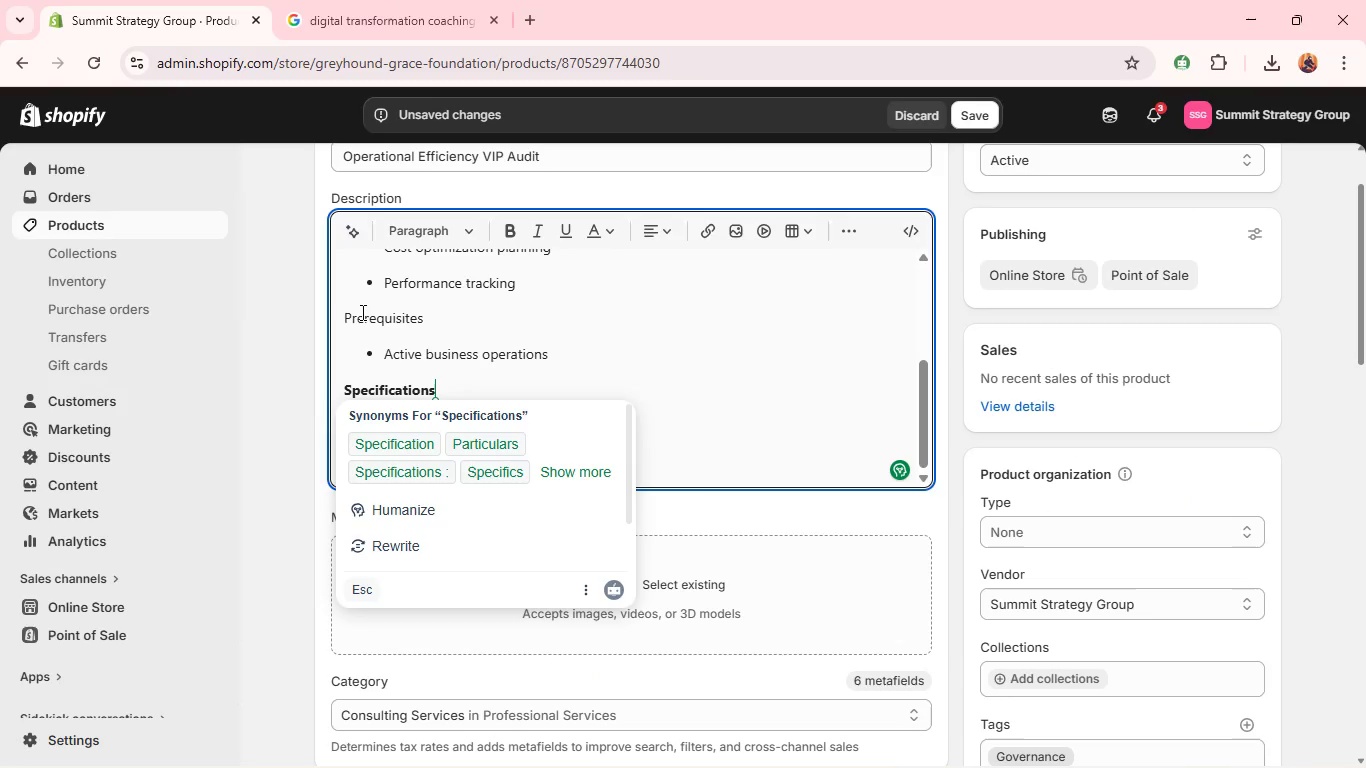 
double_click([361, 312])
 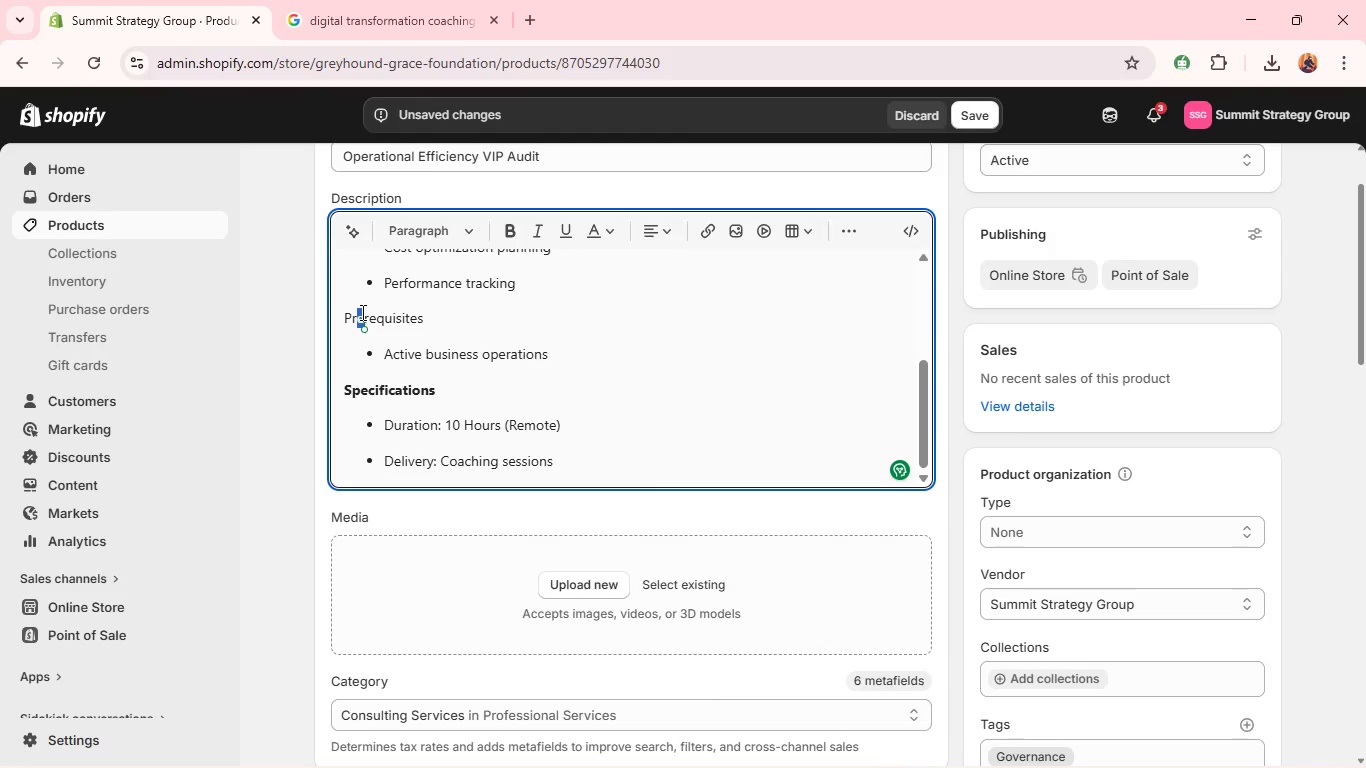 
hold_key(key=ControlLeft, duration=0.48)
 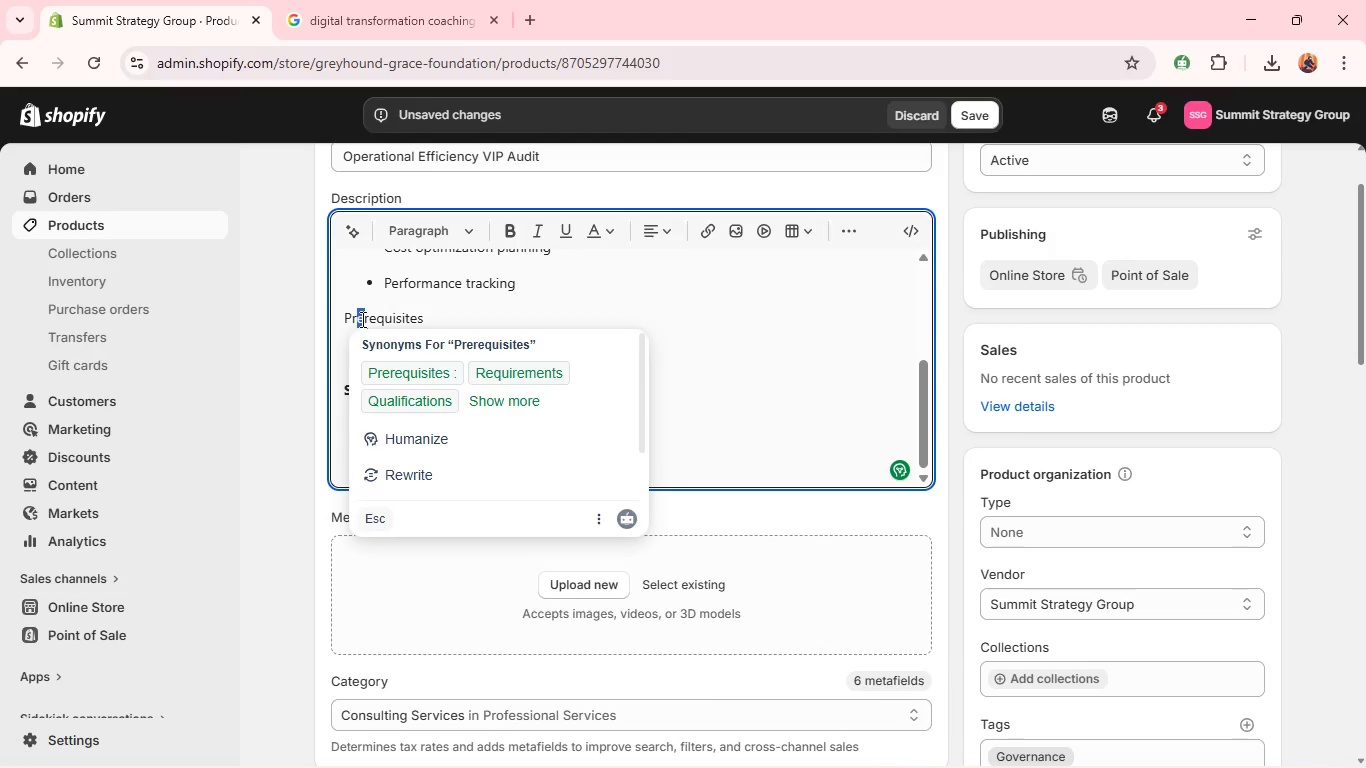 
double_click([361, 319])
 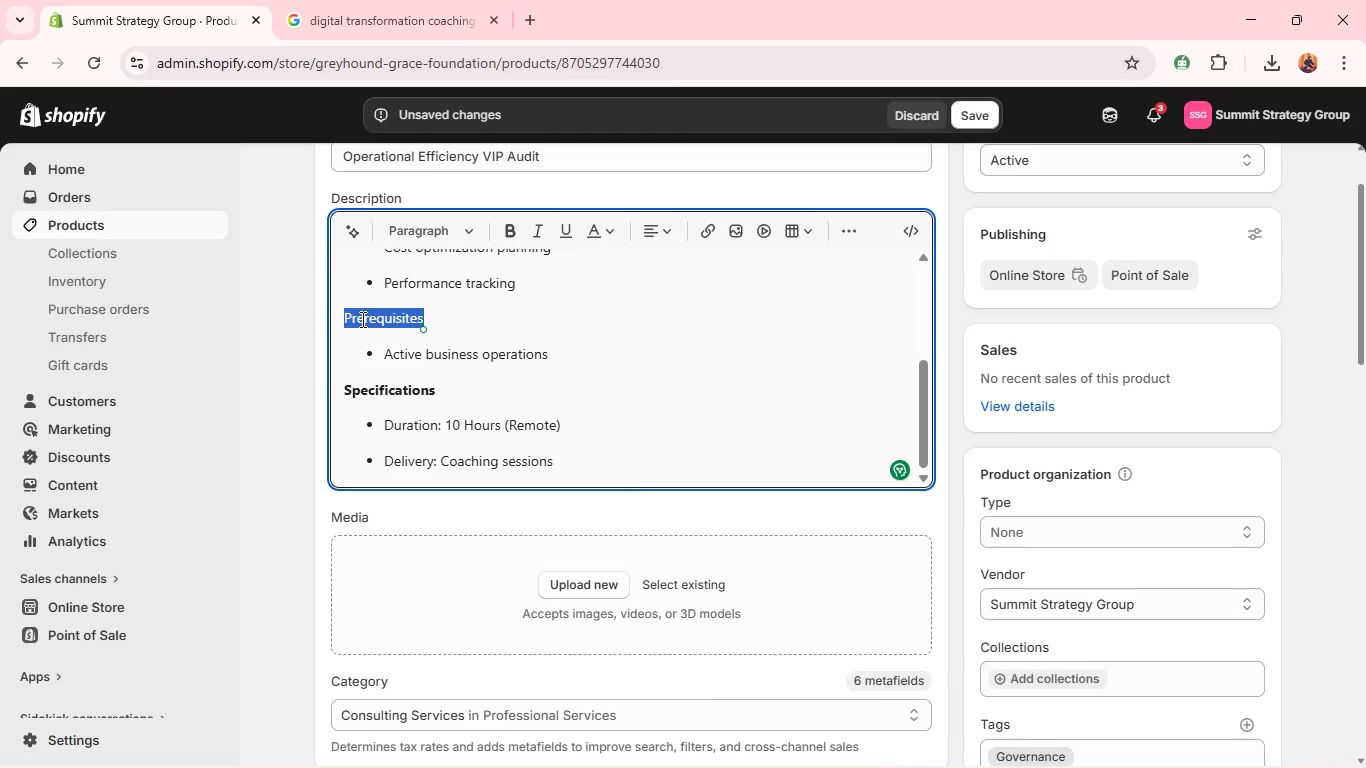 
key(Control+ControlLeft)
 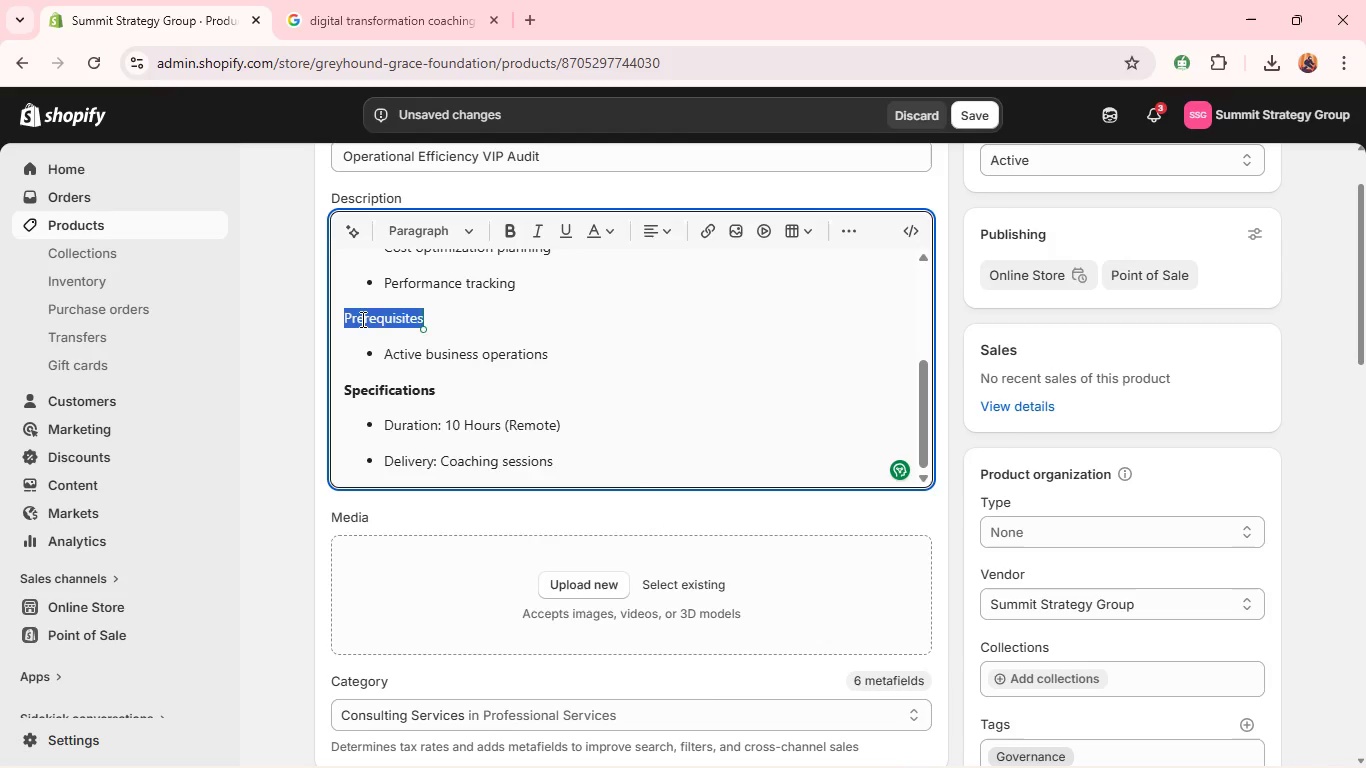 
key(Control+B)
 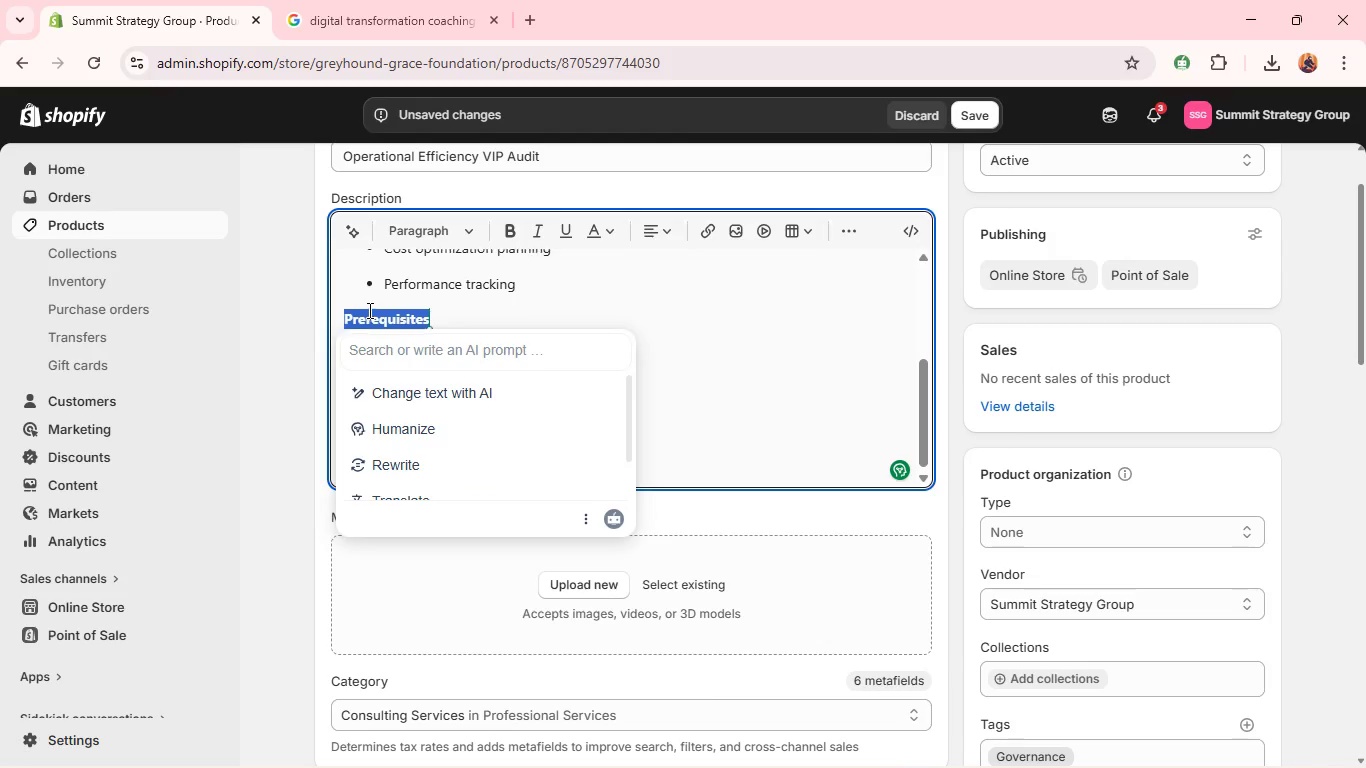 
scroll: coordinate [374, 299], scroll_direction: up, amount: 3.0
 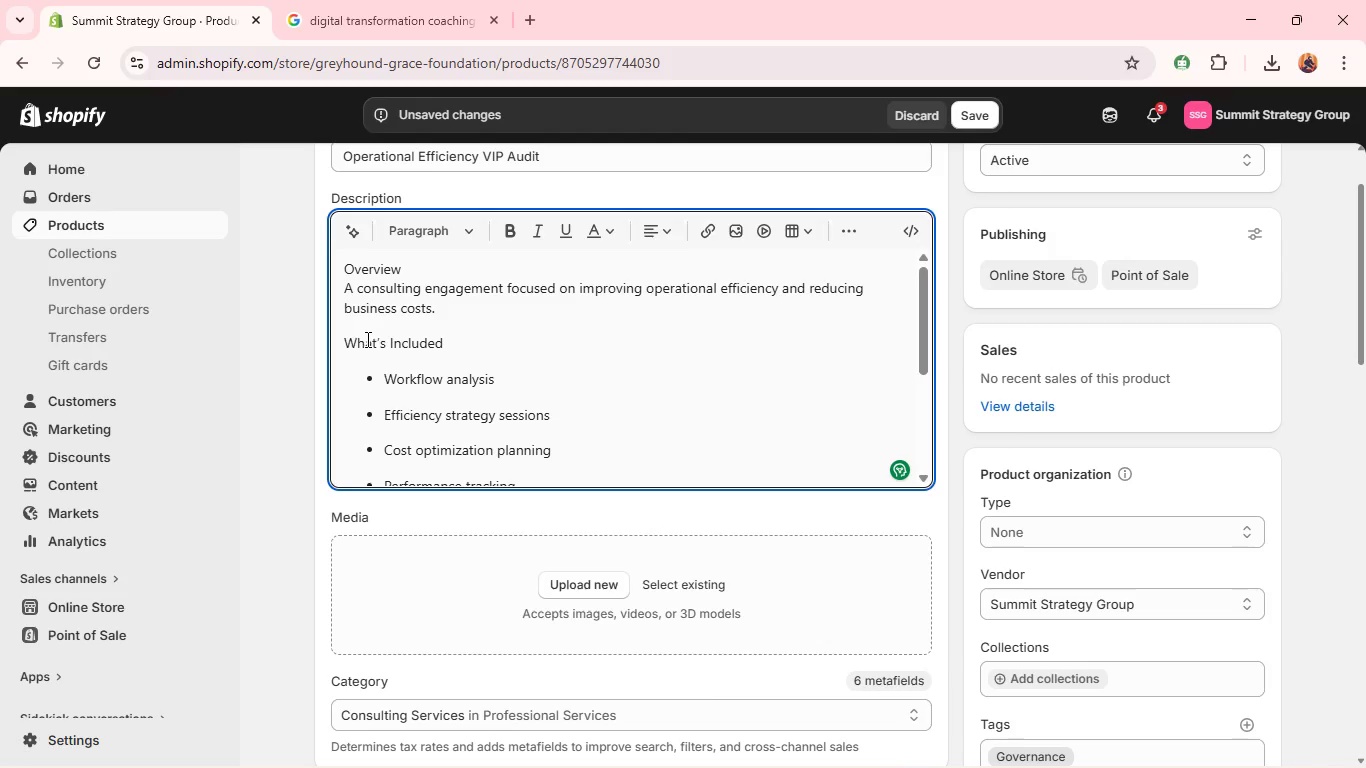 
double_click([367, 340])
 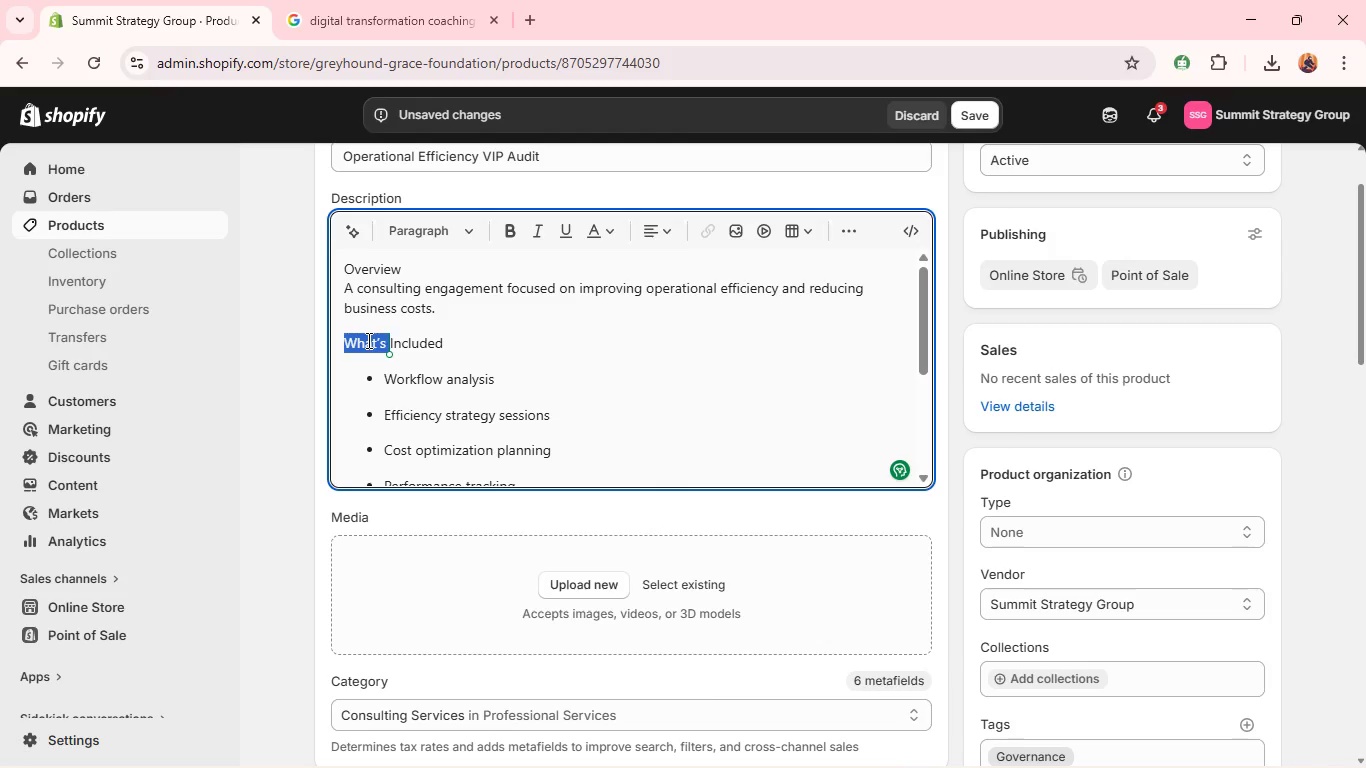 
triple_click([367, 340])
 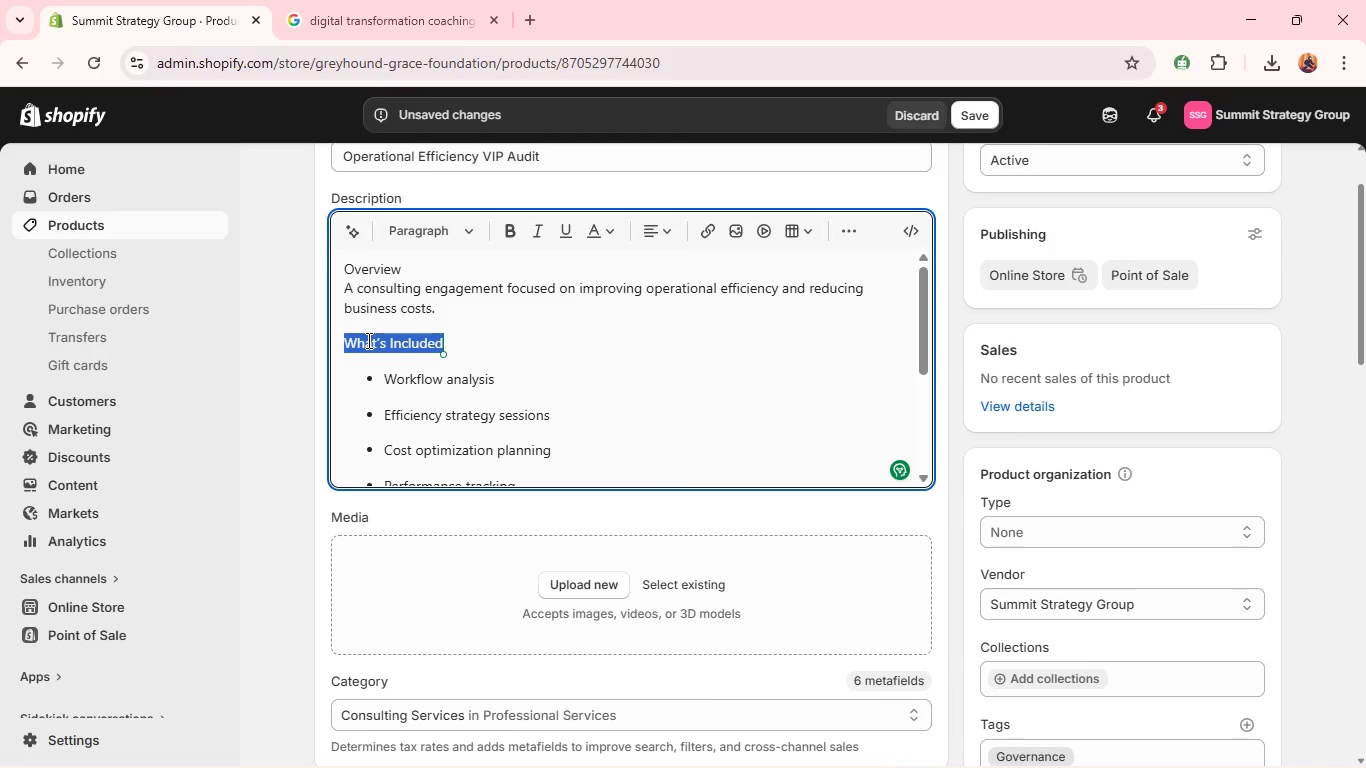 
key(Control+B)
 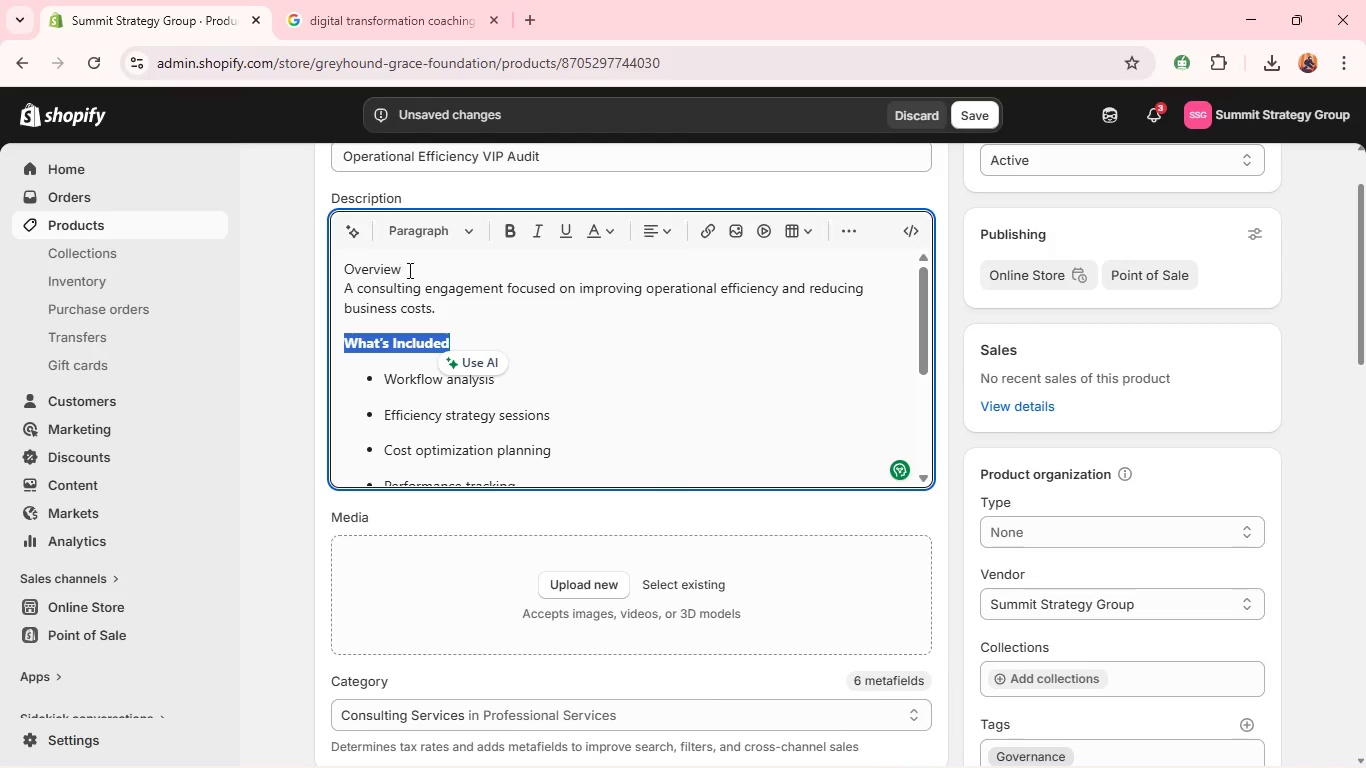 
left_click_drag(start_coordinate=[413, 272], to_coordinate=[324, 240])
 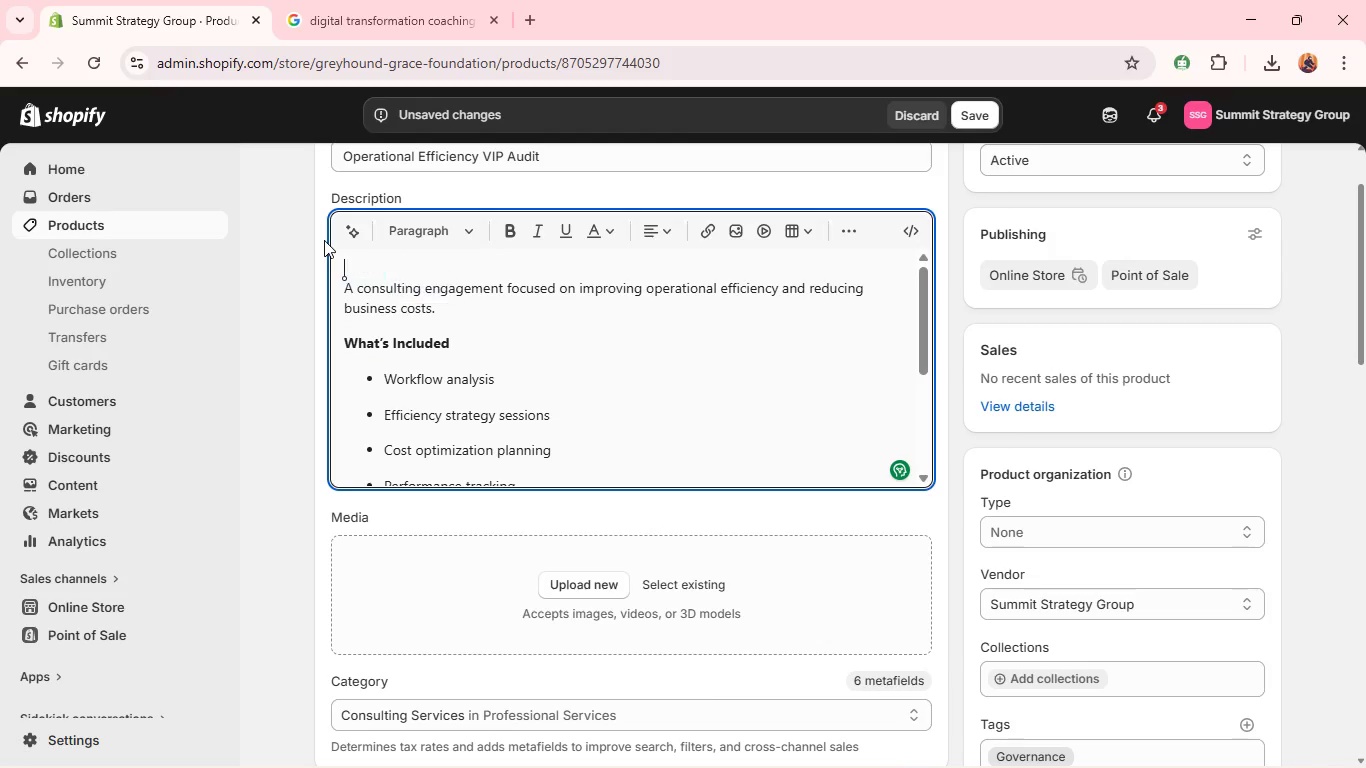 
key(Backspace)
 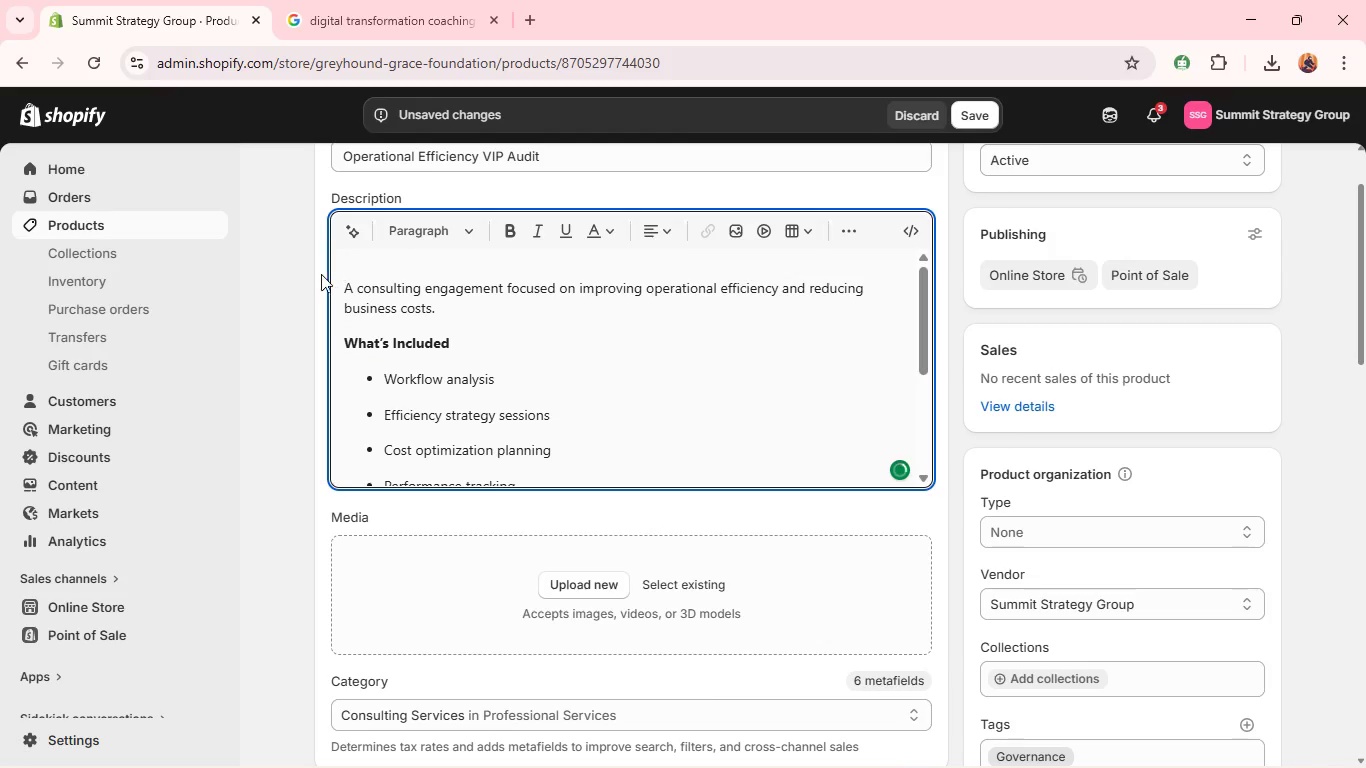 
key(ArrowDown)
 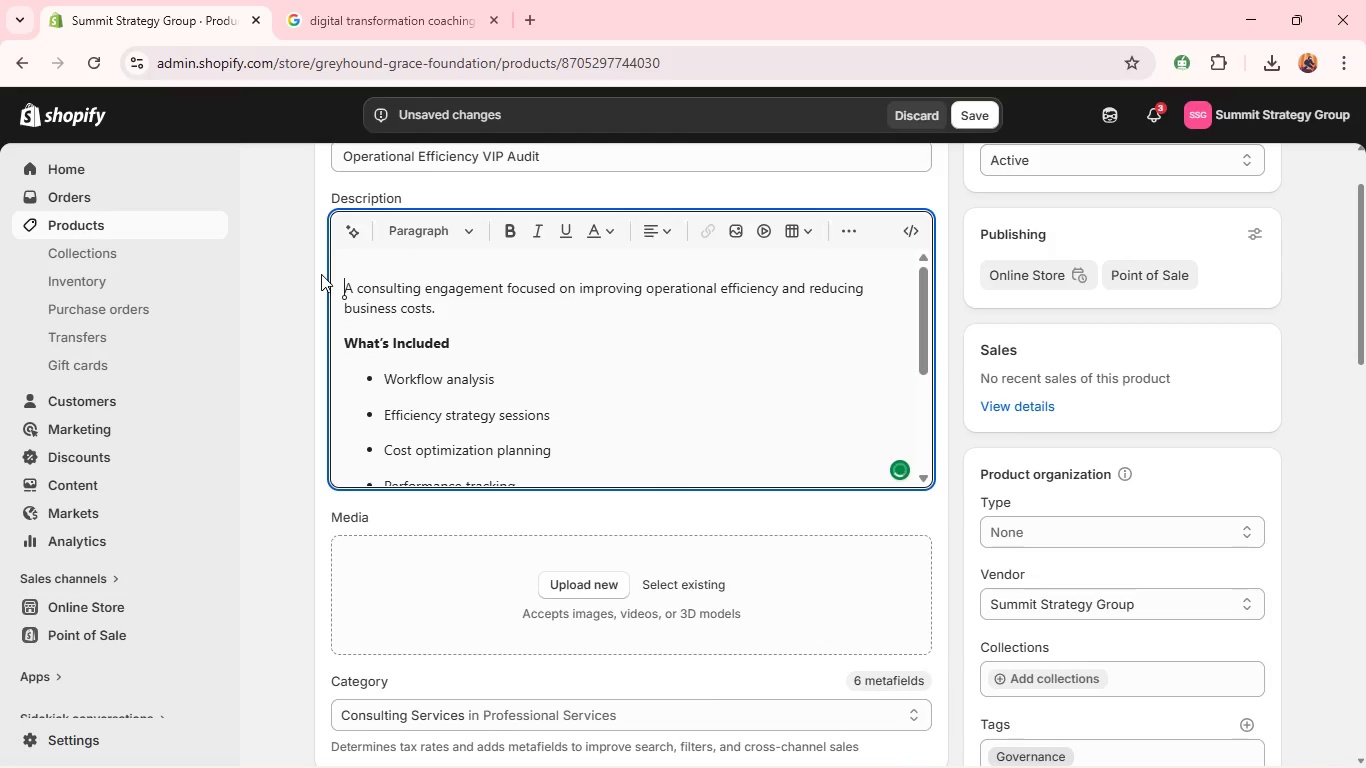 
key(Backspace)
 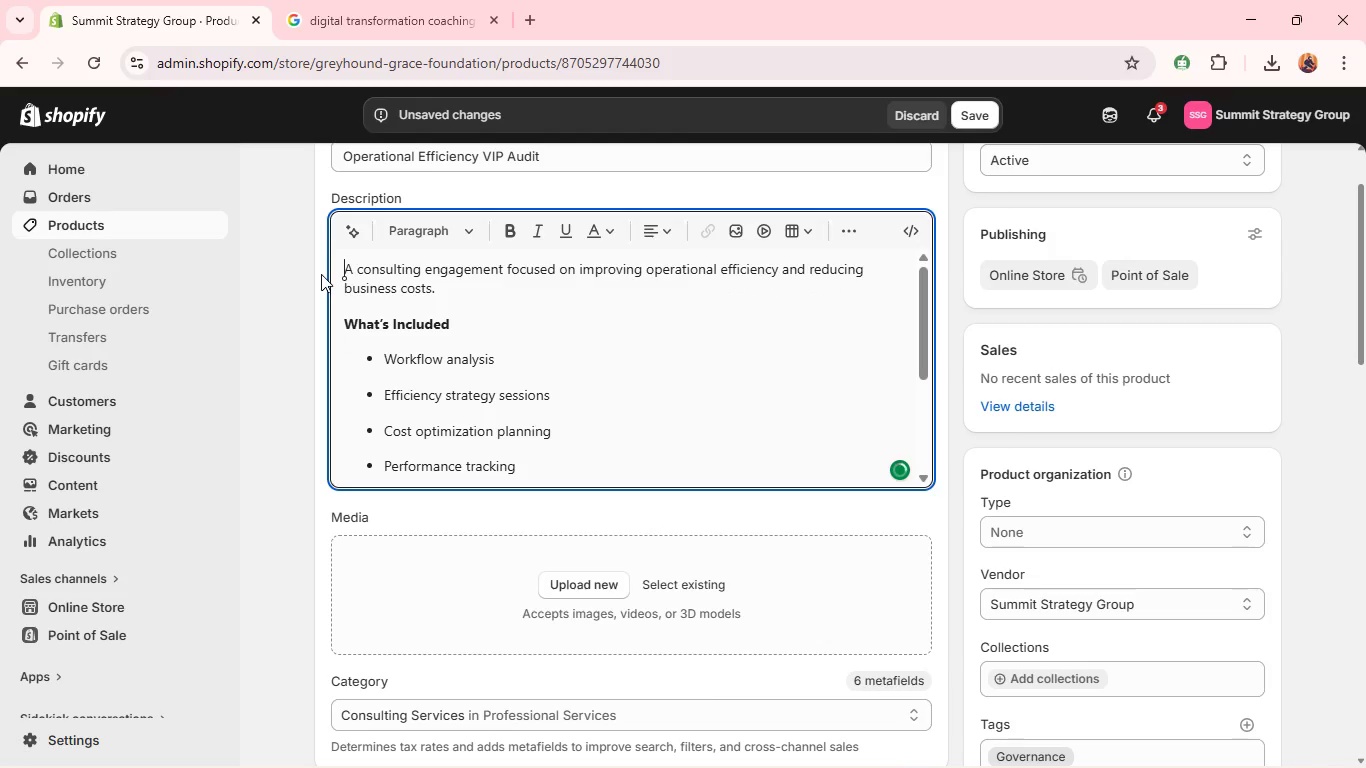 
key(Backspace)
 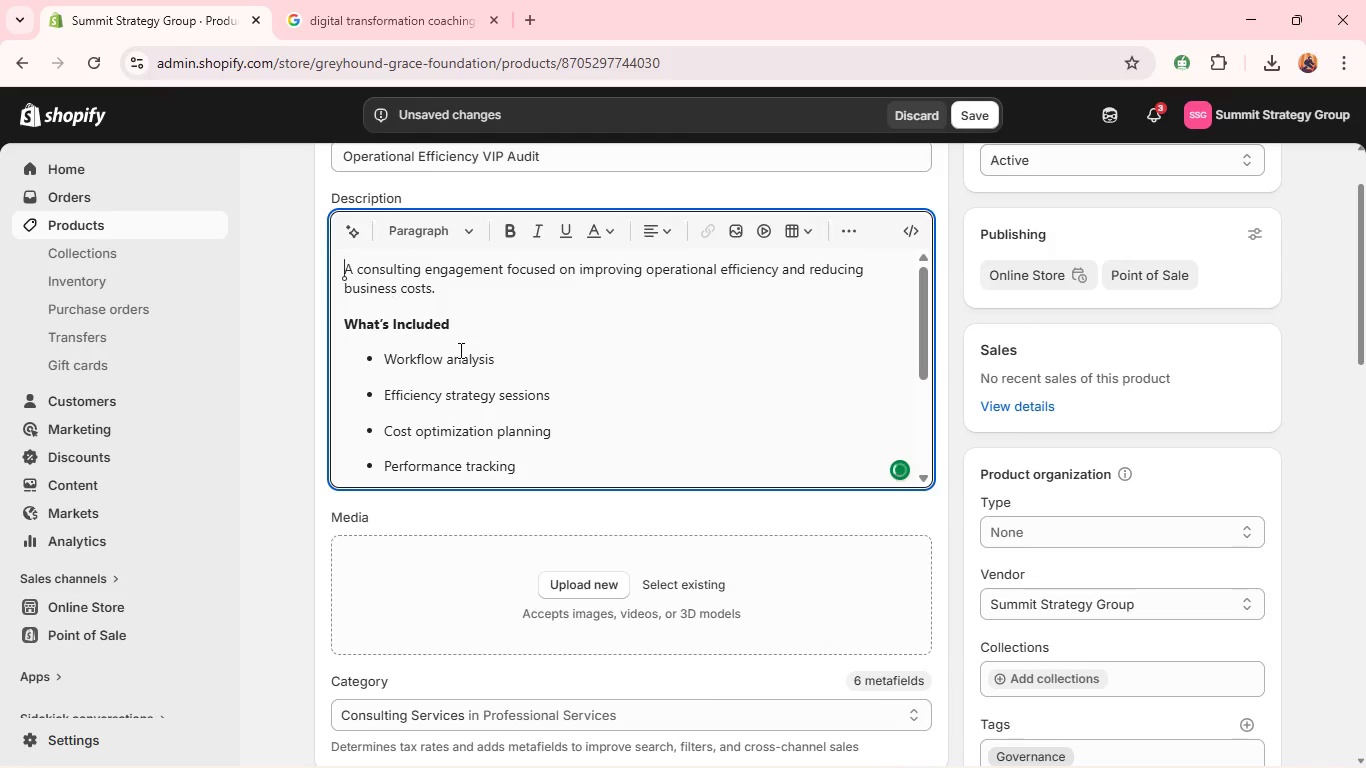 
scroll: coordinate [468, 364], scroll_direction: down, amount: 5.0
 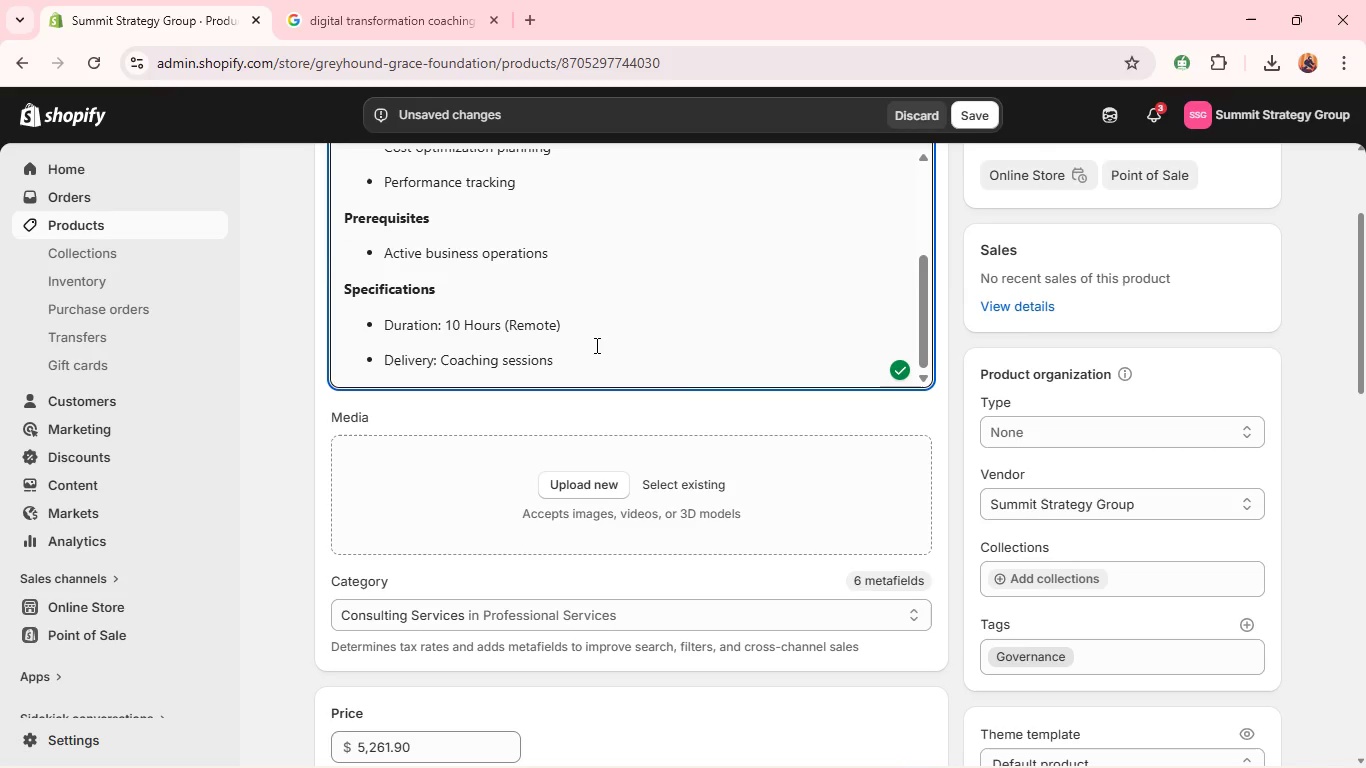 
key(Alt+Tab)
 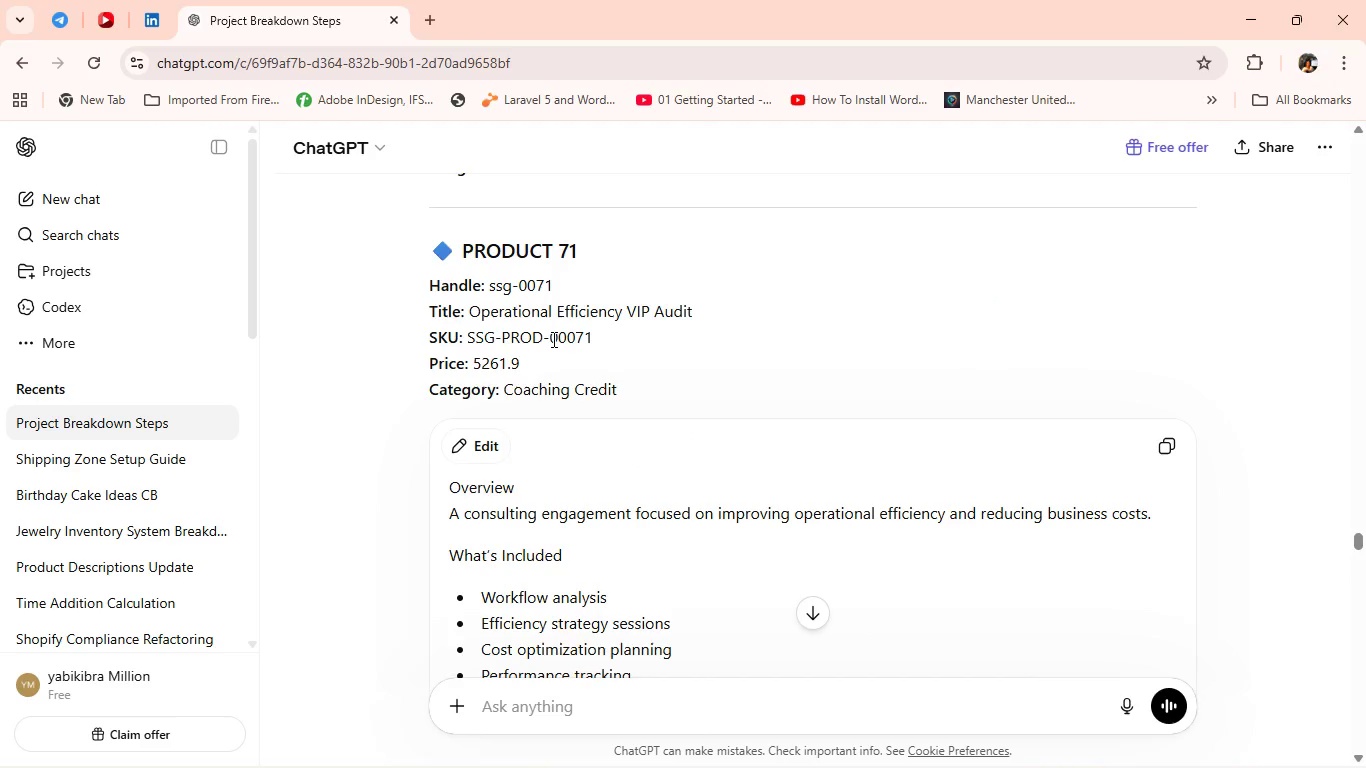 
scroll: coordinate [552, 338], scroll_direction: down, amount: 4.0
 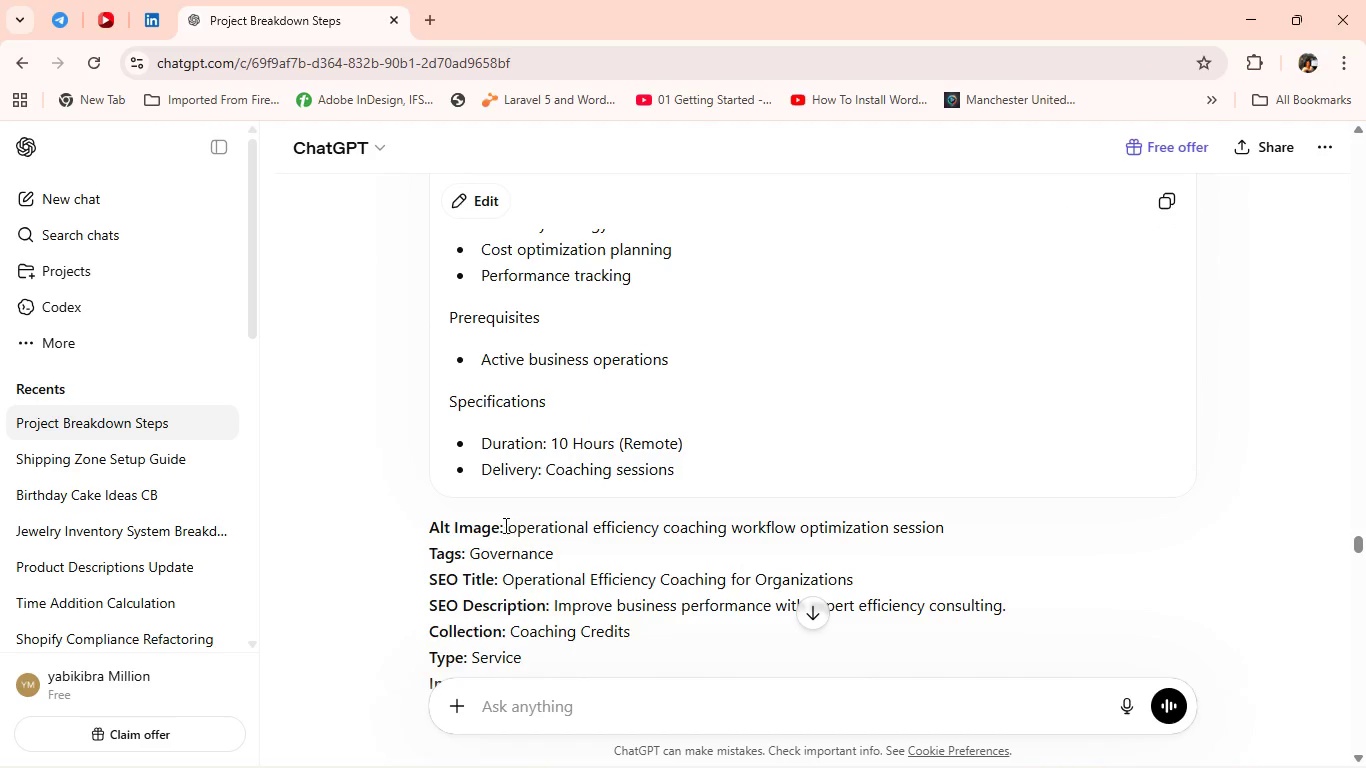 
left_click_drag(start_coordinate=[502, 525], to_coordinate=[992, 524])
 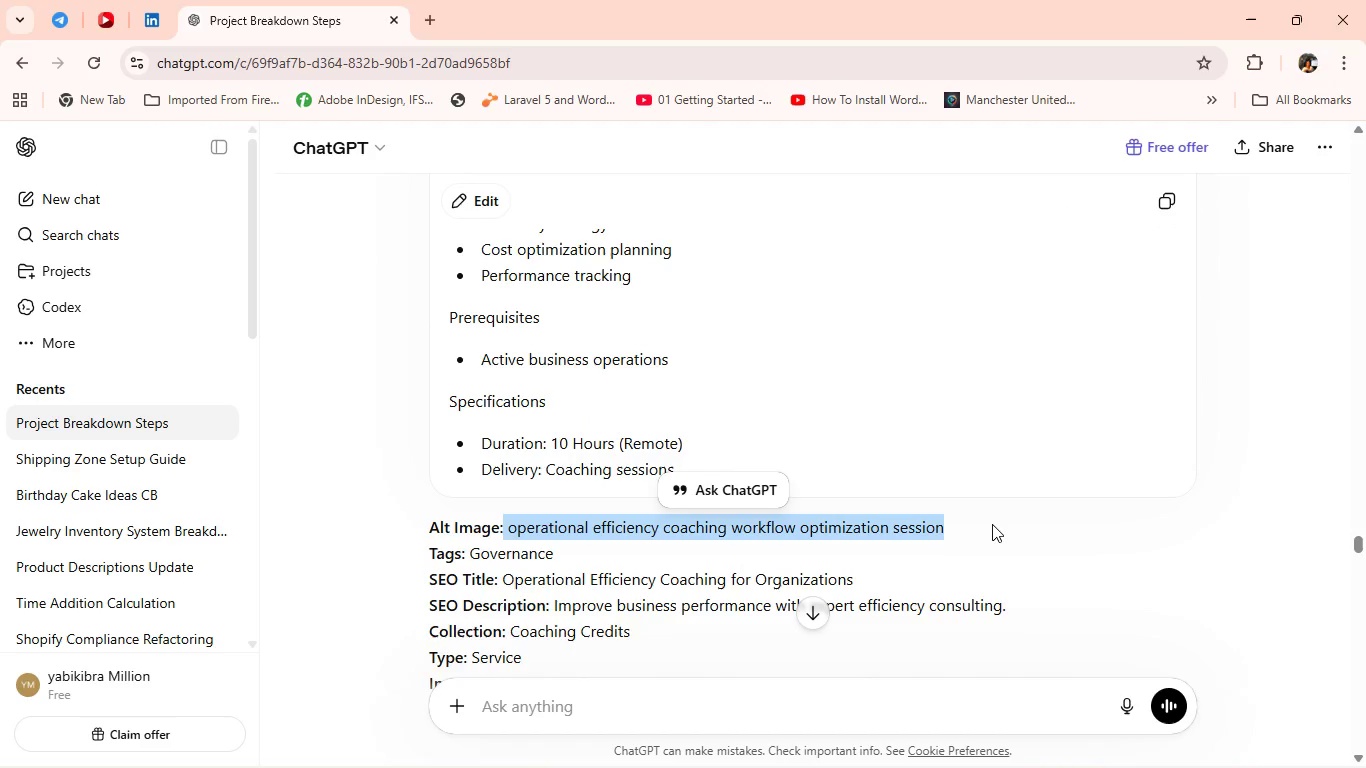 
key(Control+C)
 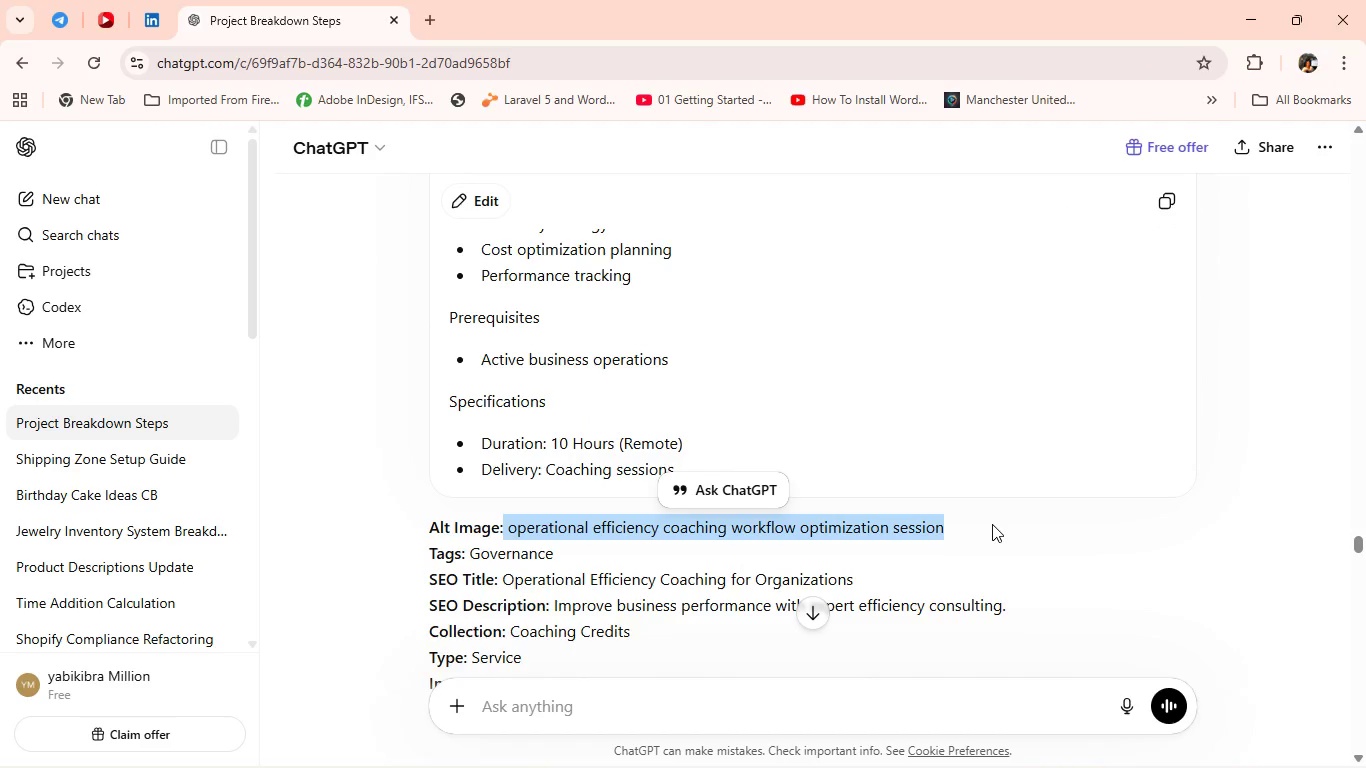 
key(Control+C)
 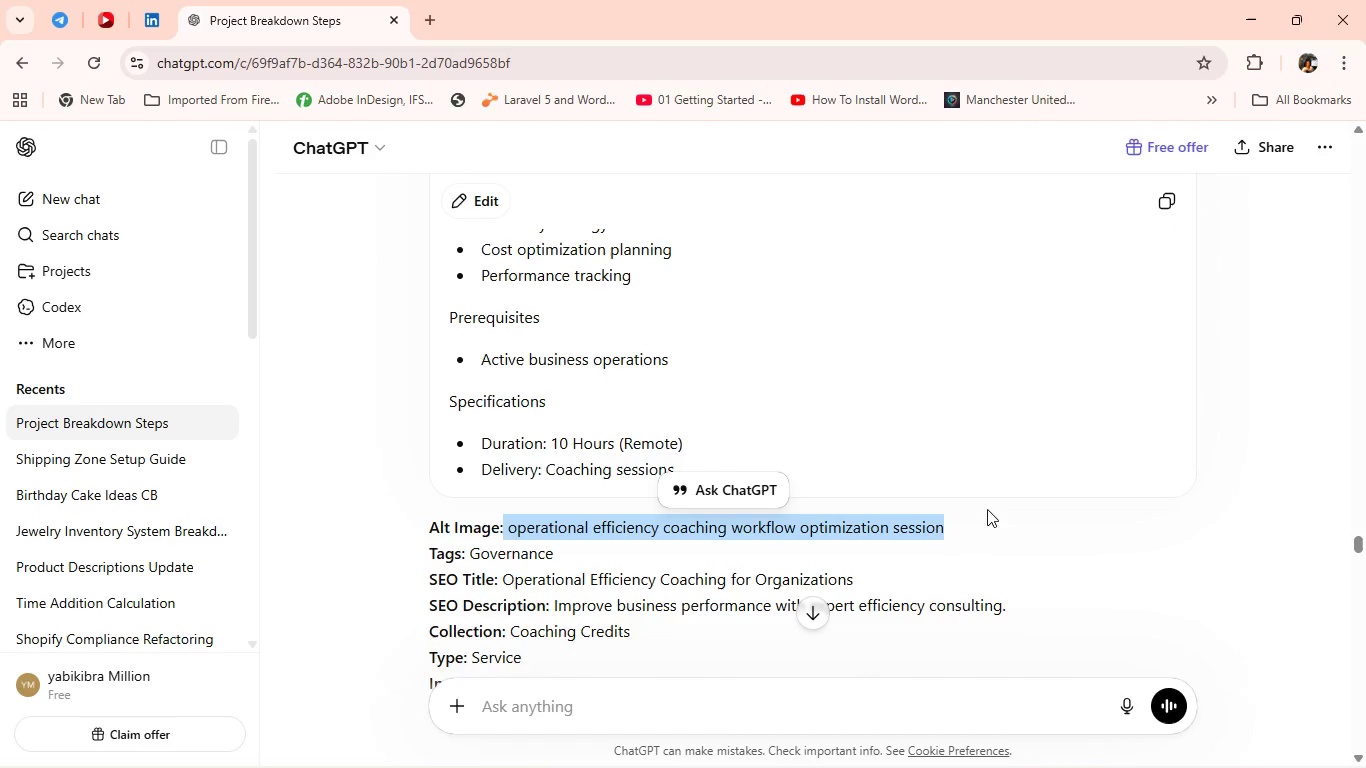 
key(Alt+Tab)
 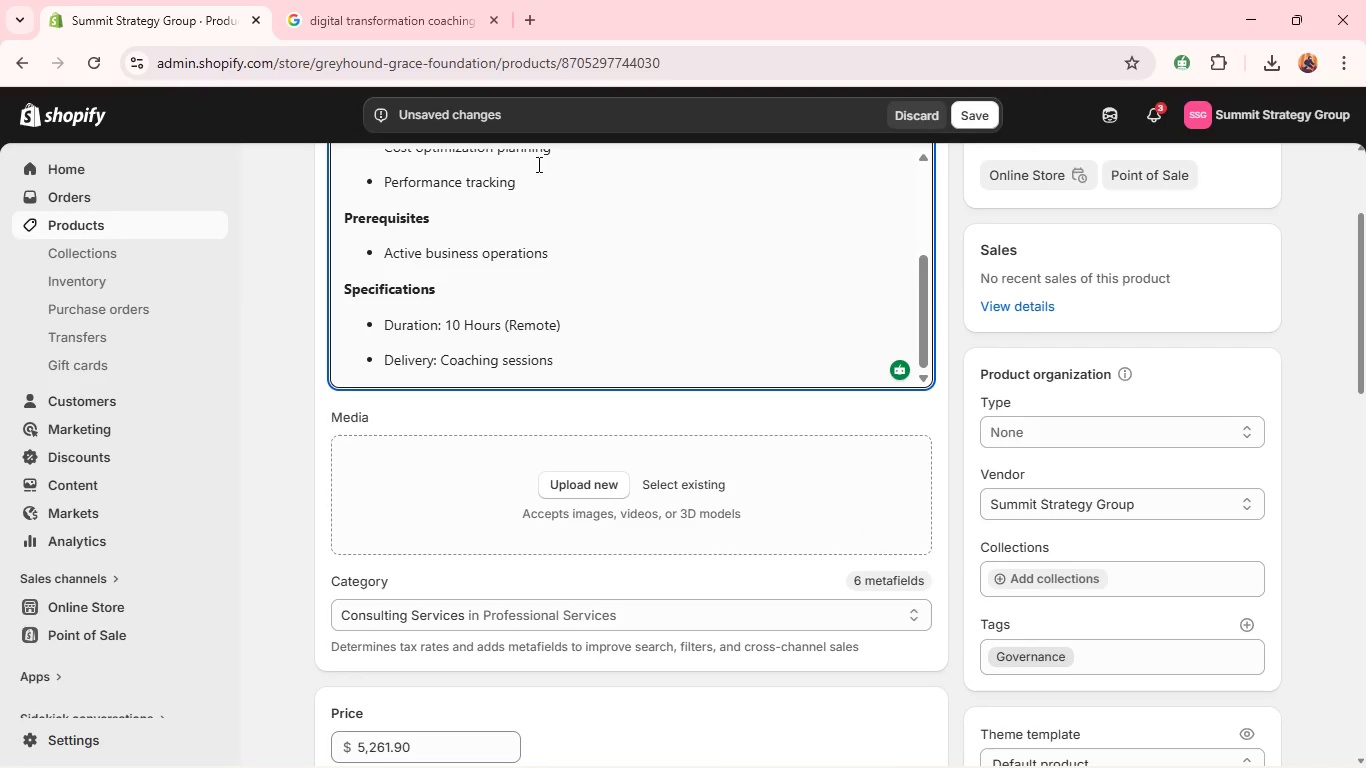 
left_click([351, 19])
 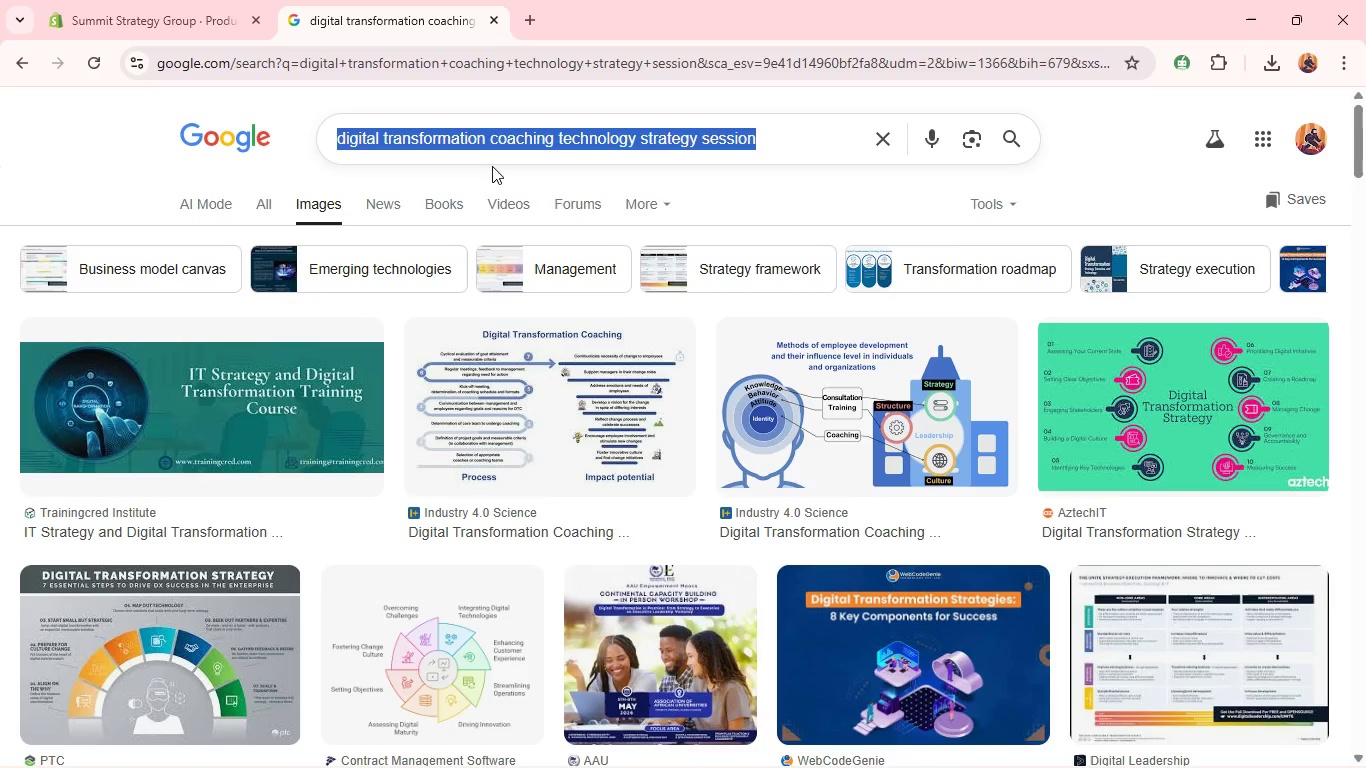 
key(Control+V)
 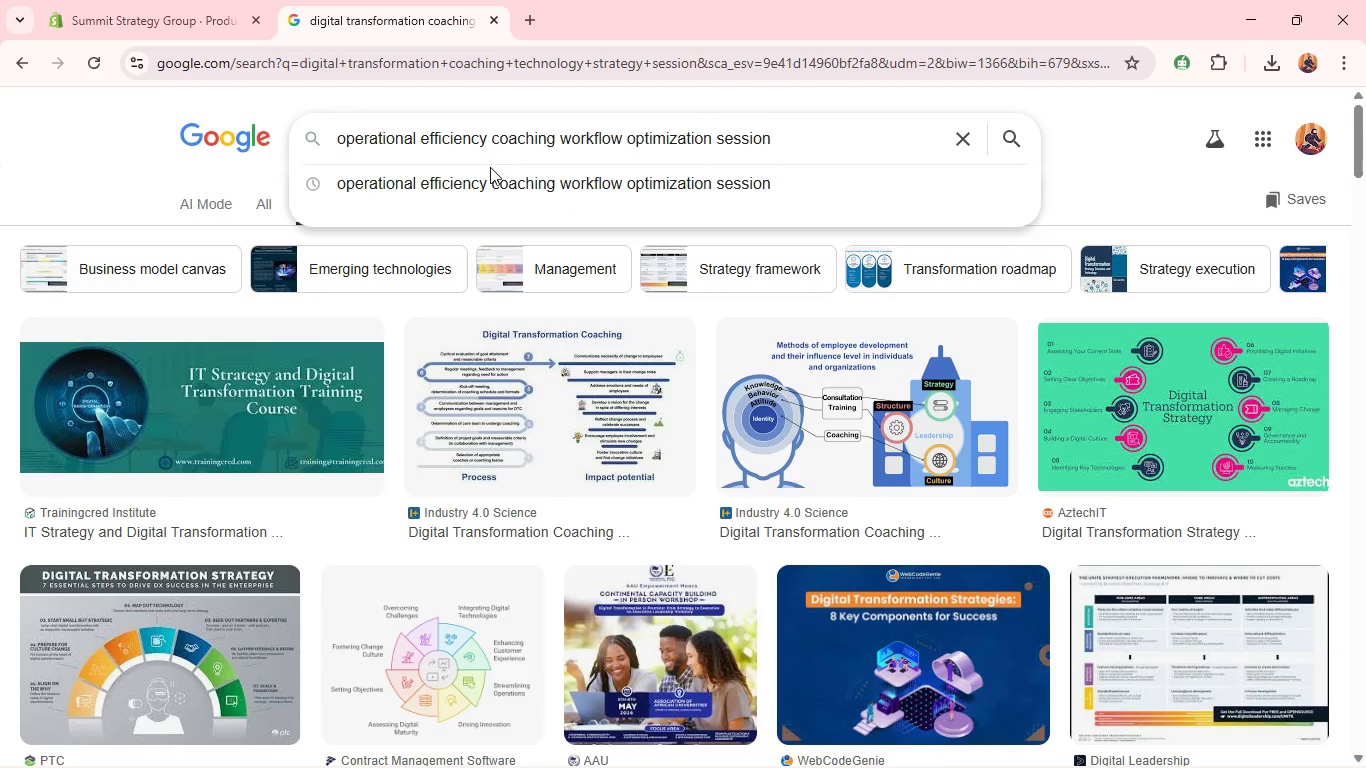 
key(Enter)
 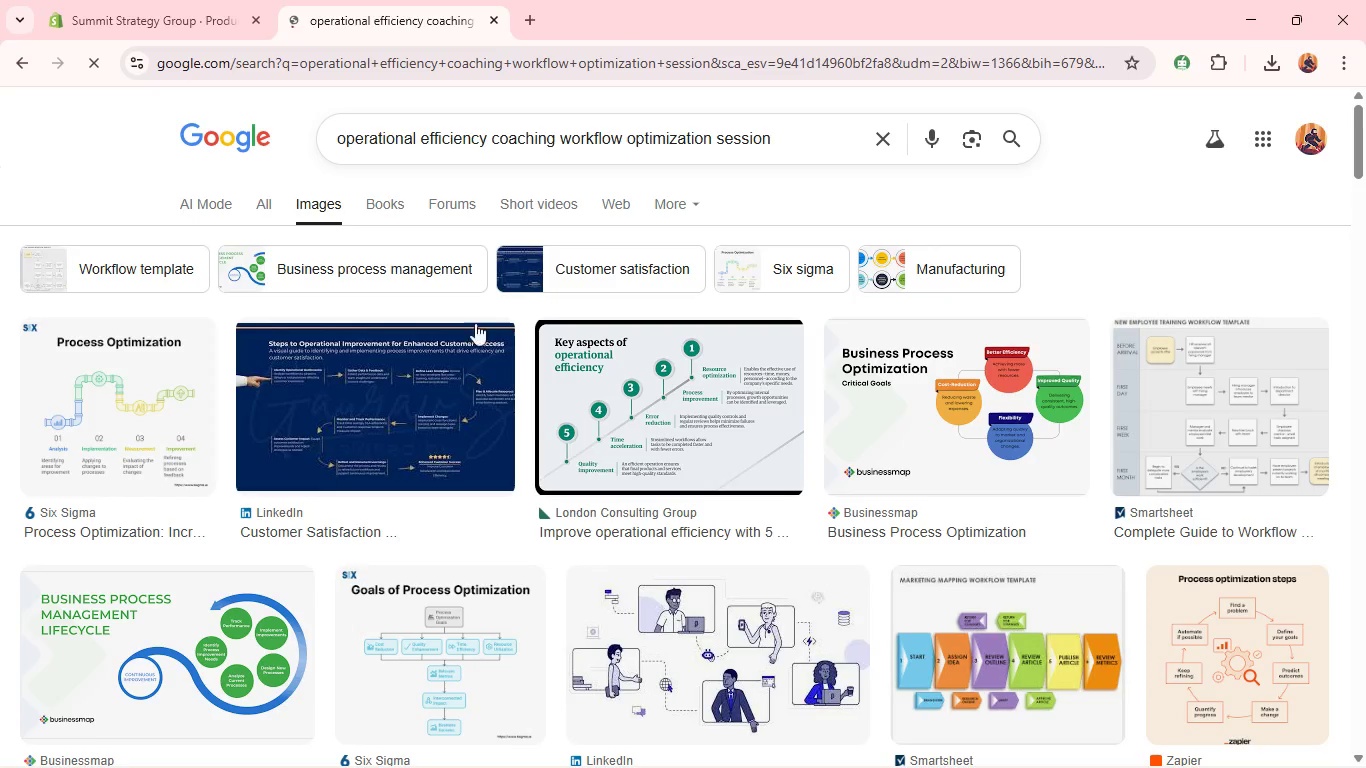 
right_click([447, 353])
 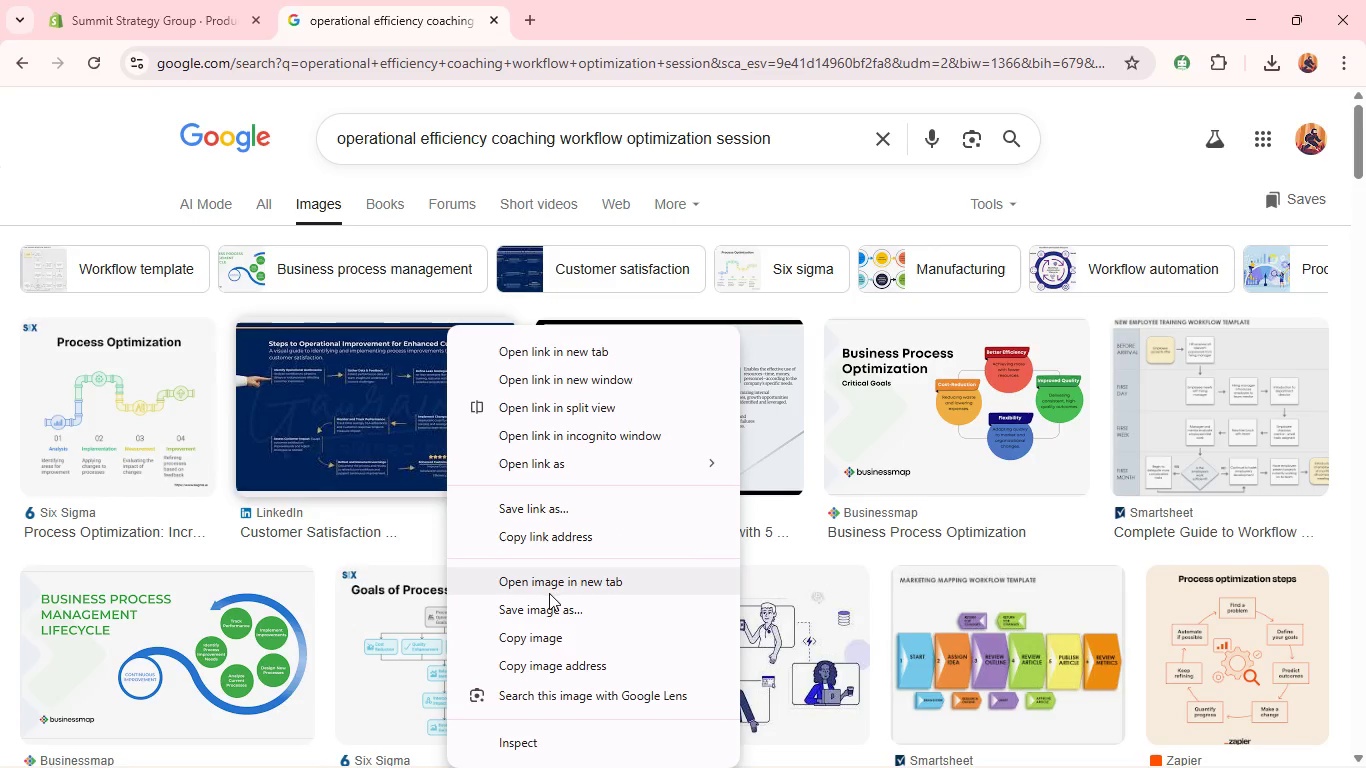 
left_click([549, 610])
 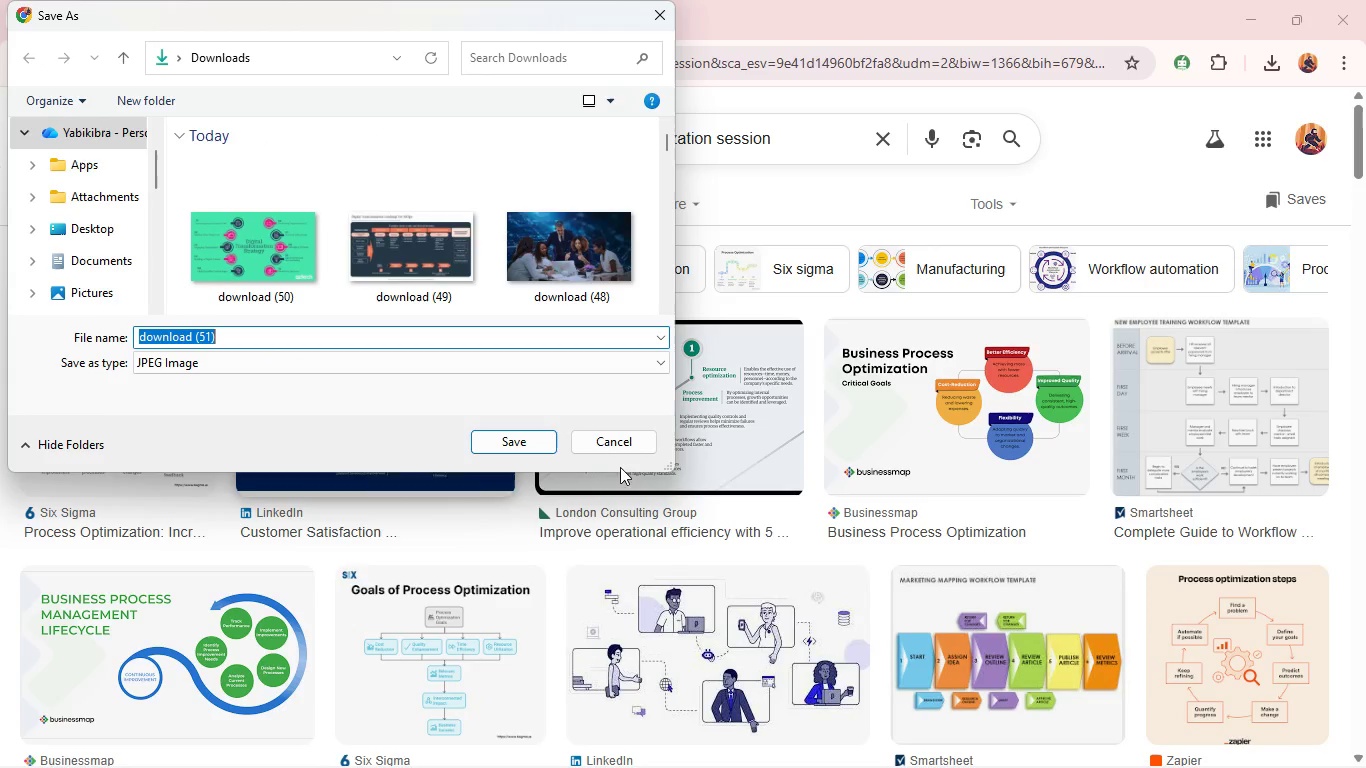 
left_click([474, 437])
 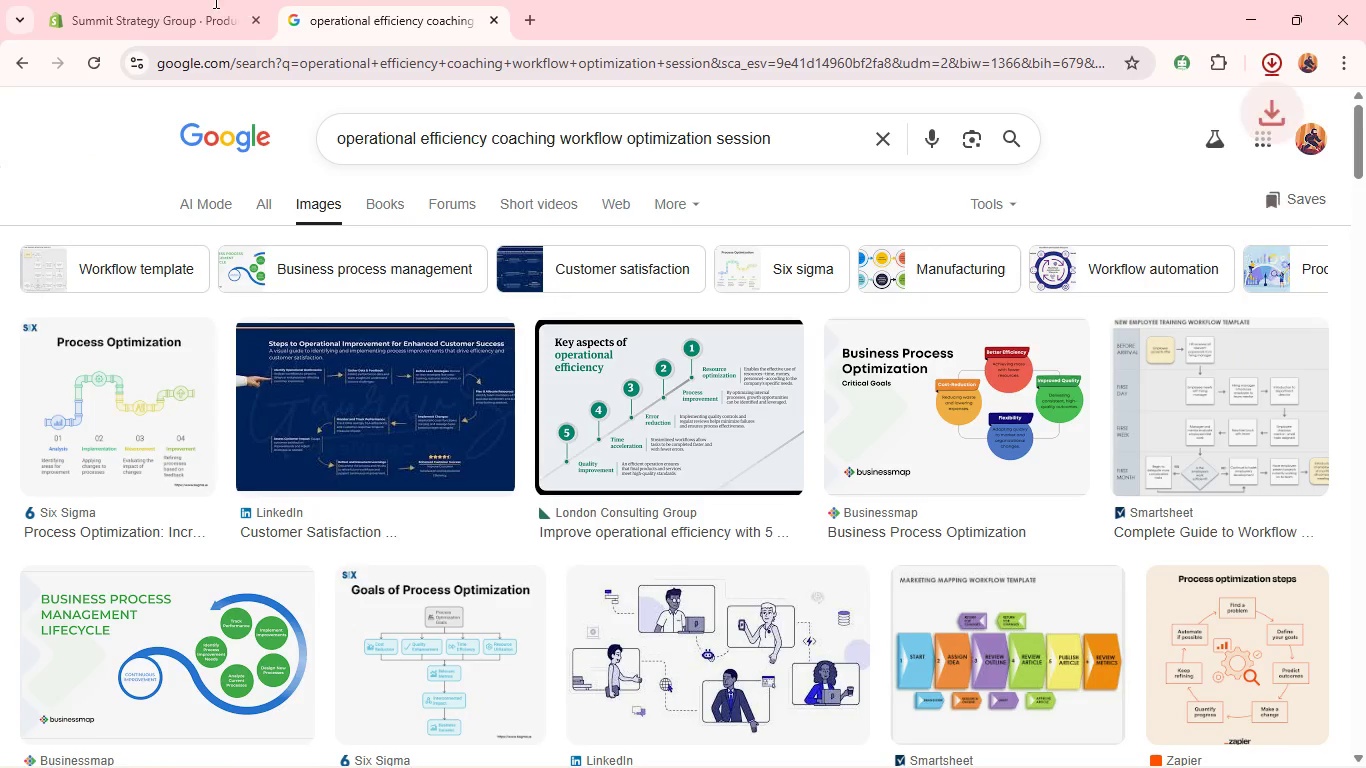 
left_click([186, 0])
 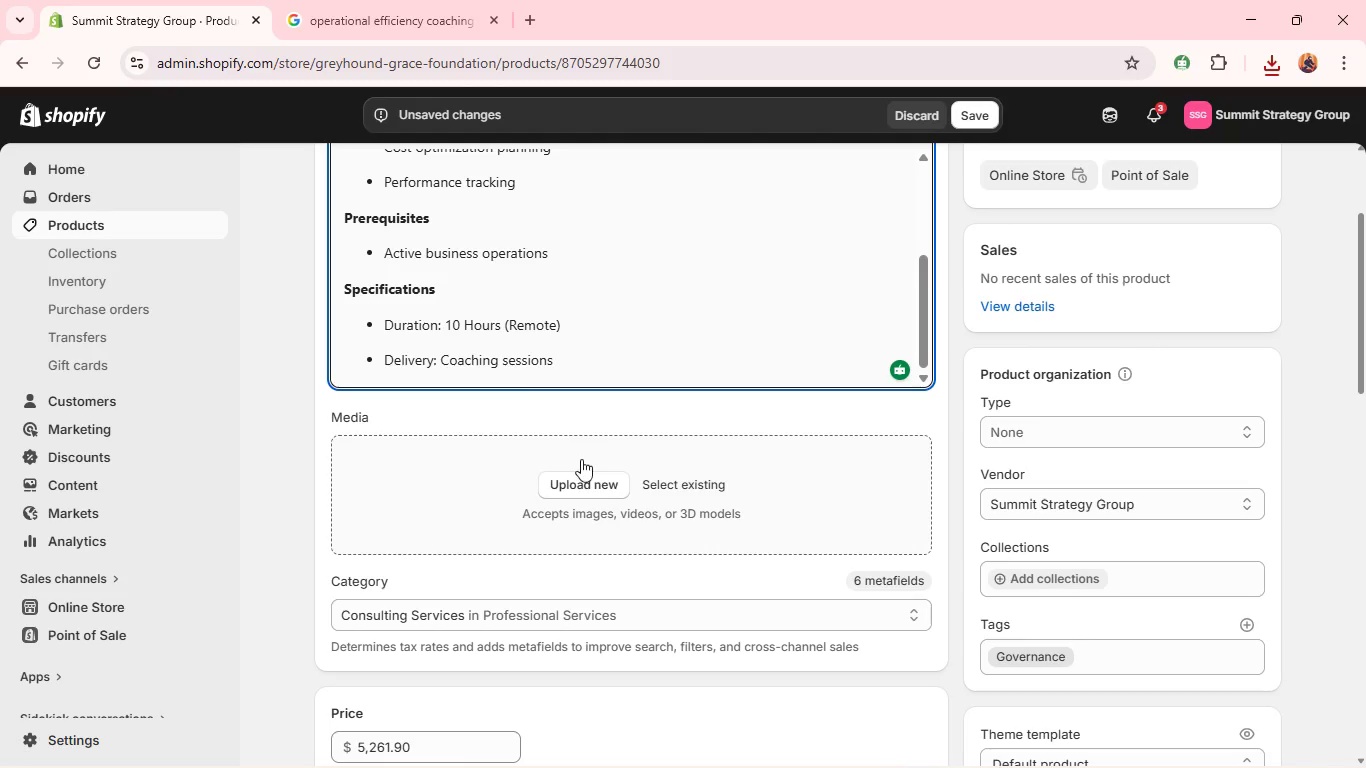 
left_click([589, 482])
 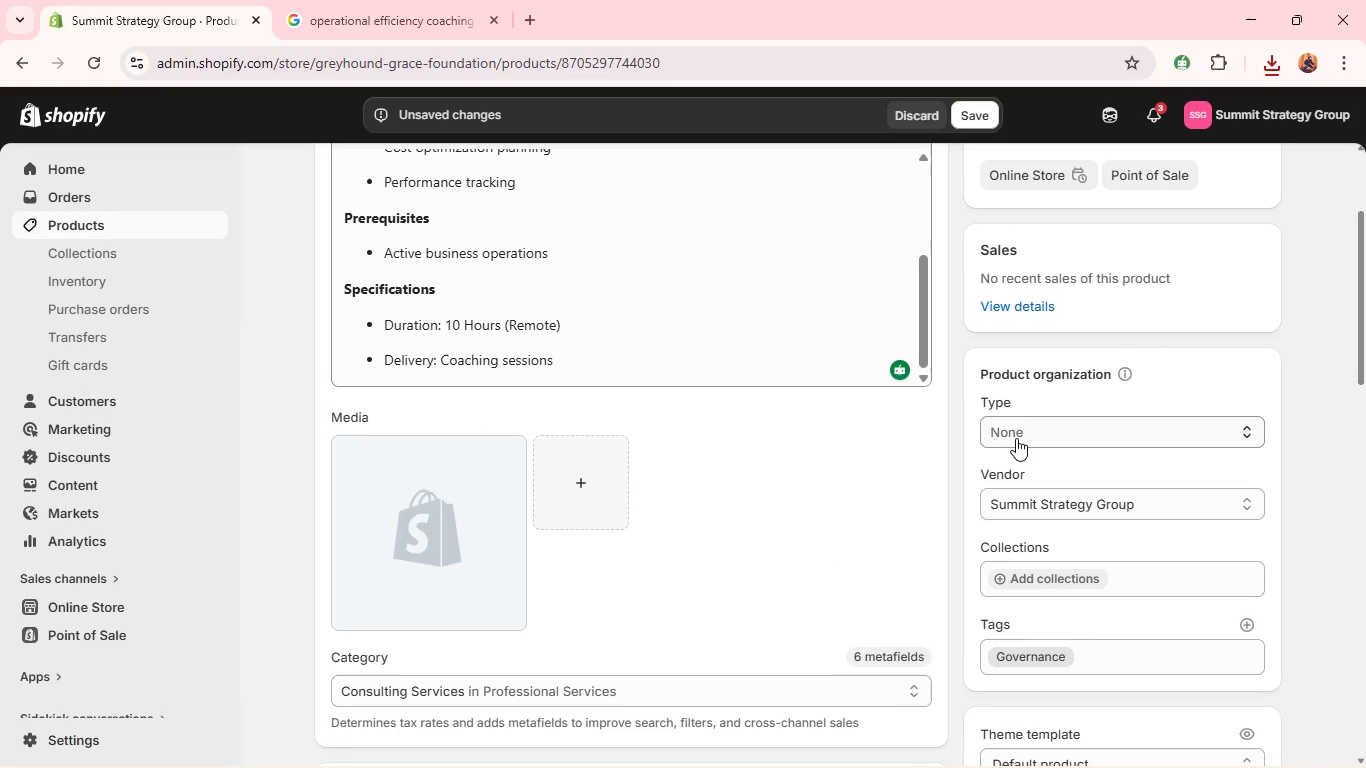 
wait(12.92)
 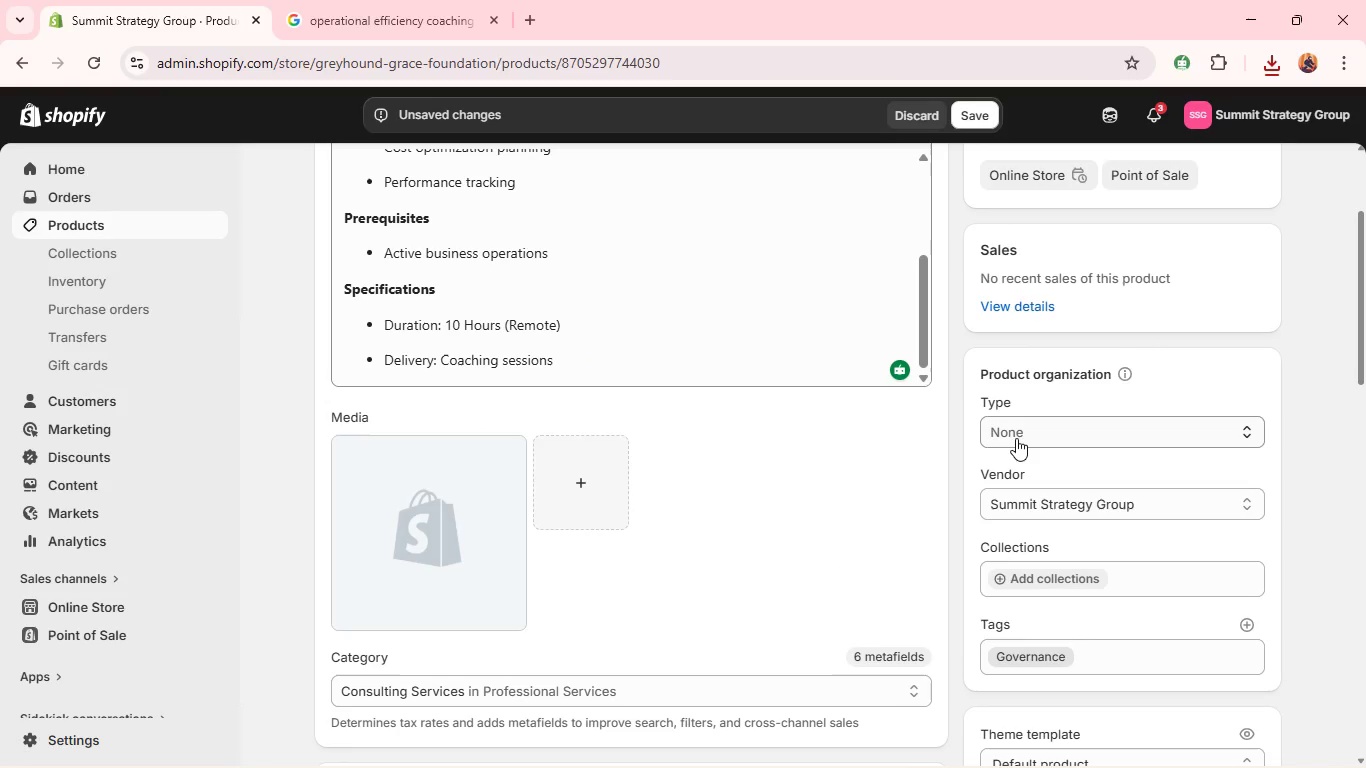 
left_click([1016, 428])
 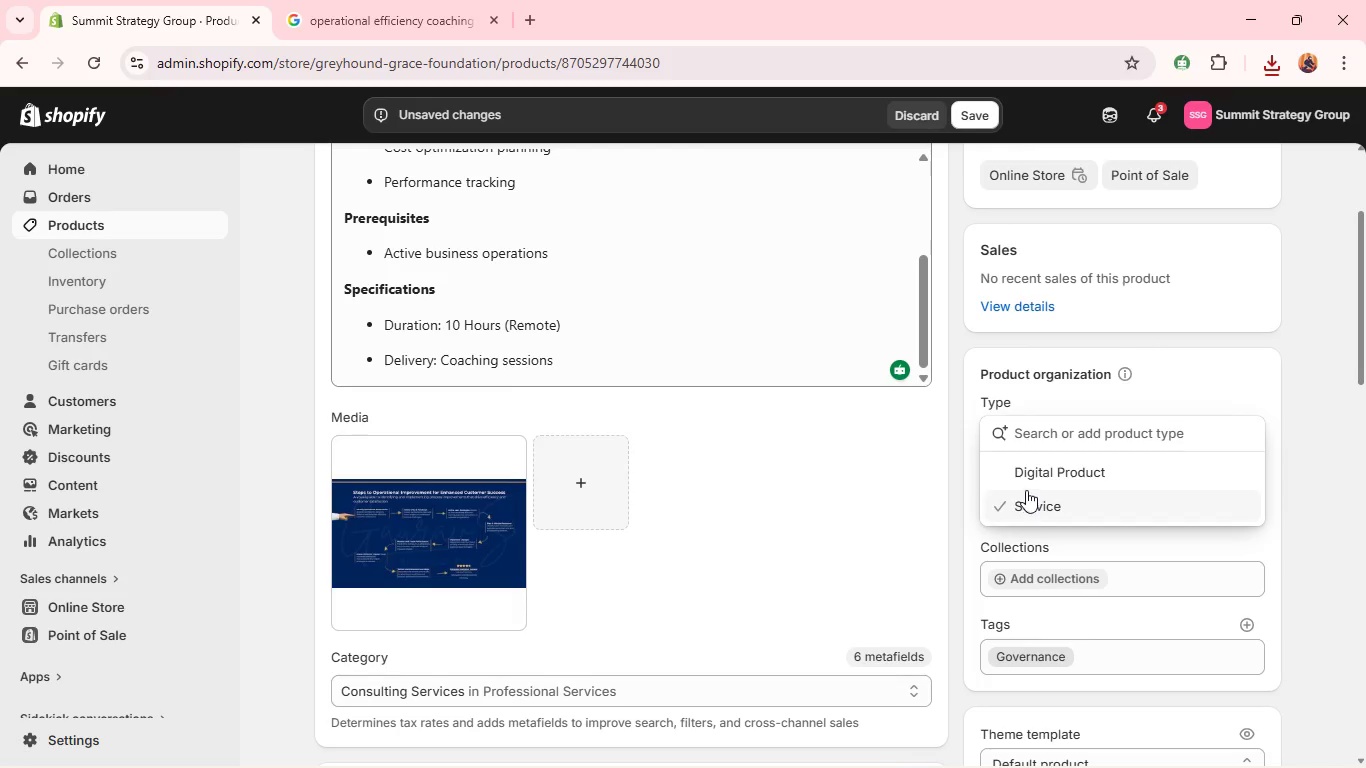 
left_click([1035, 495])
 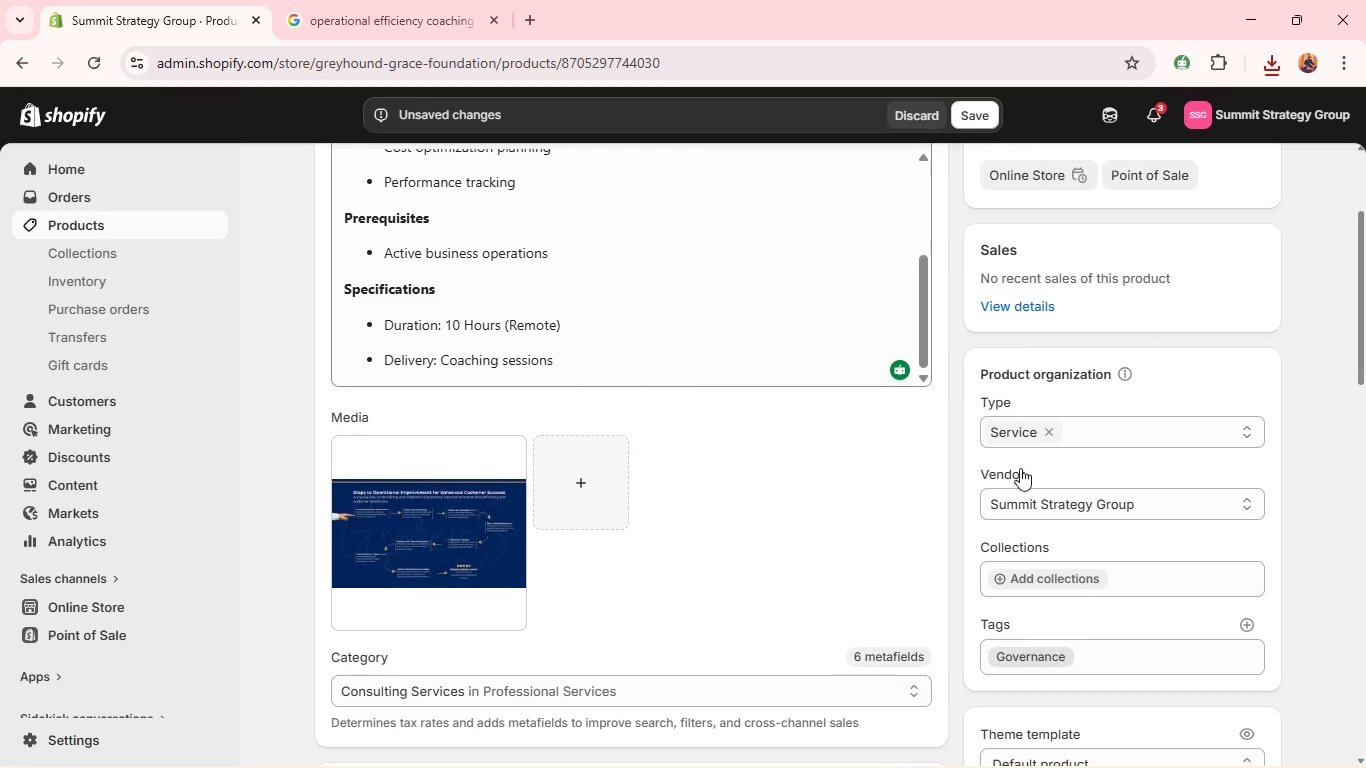 
scroll: coordinate [1018, 463], scroll_direction: down, amount: 2.0
 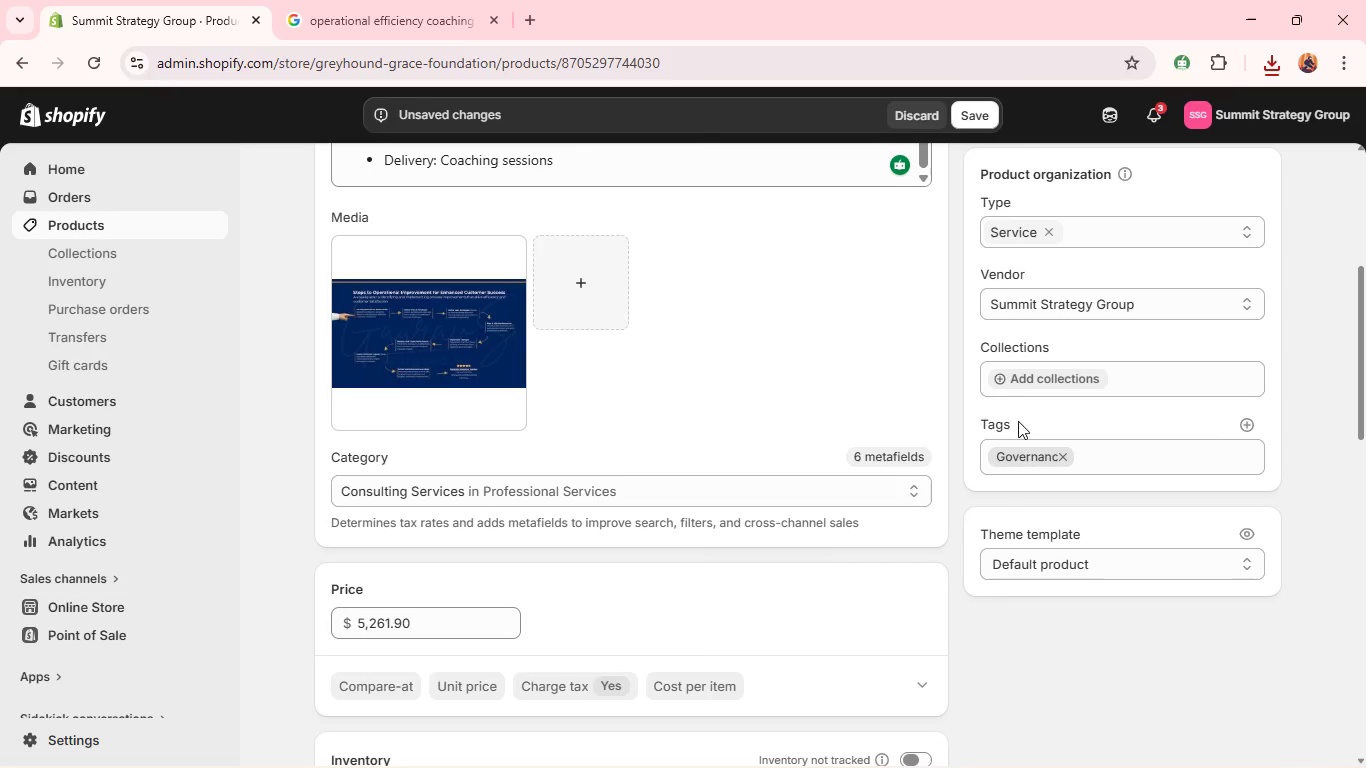 
left_click([1022, 387])
 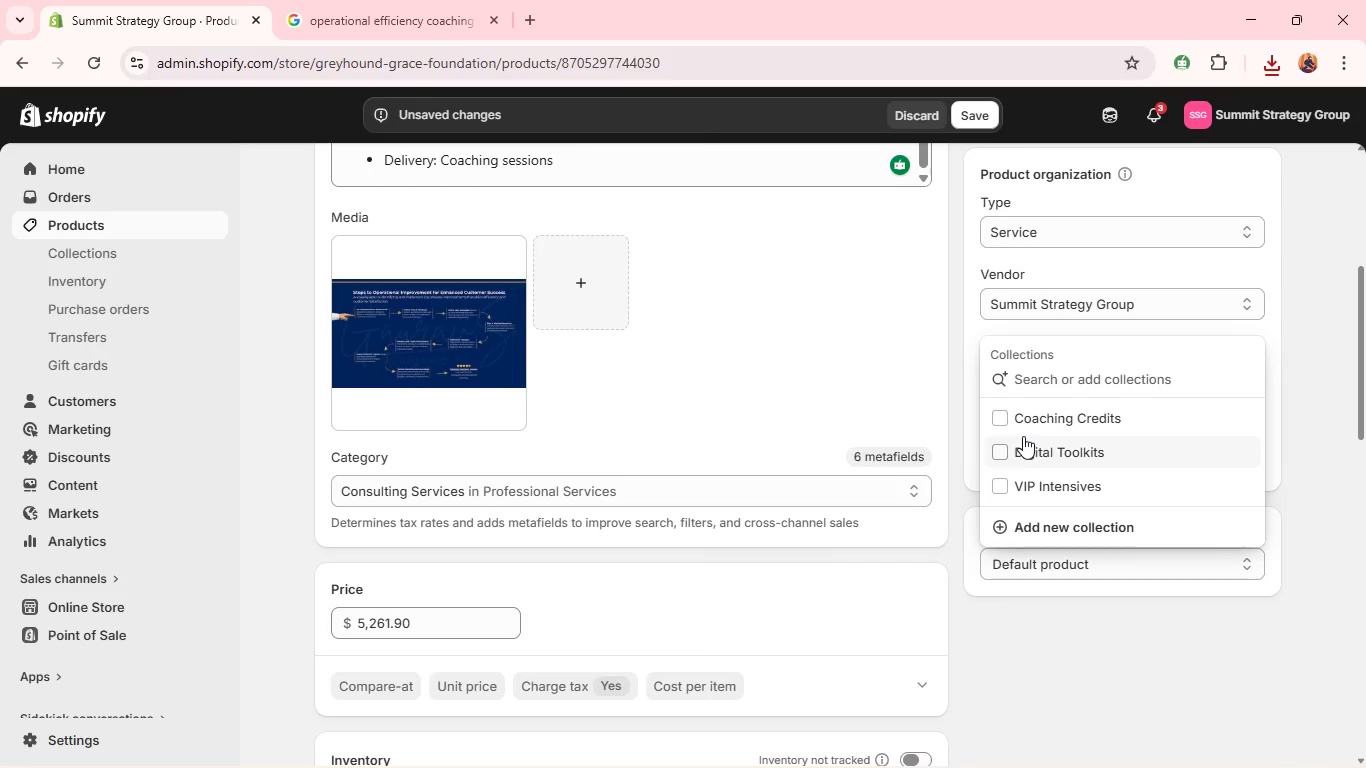 
left_click([1021, 426])
 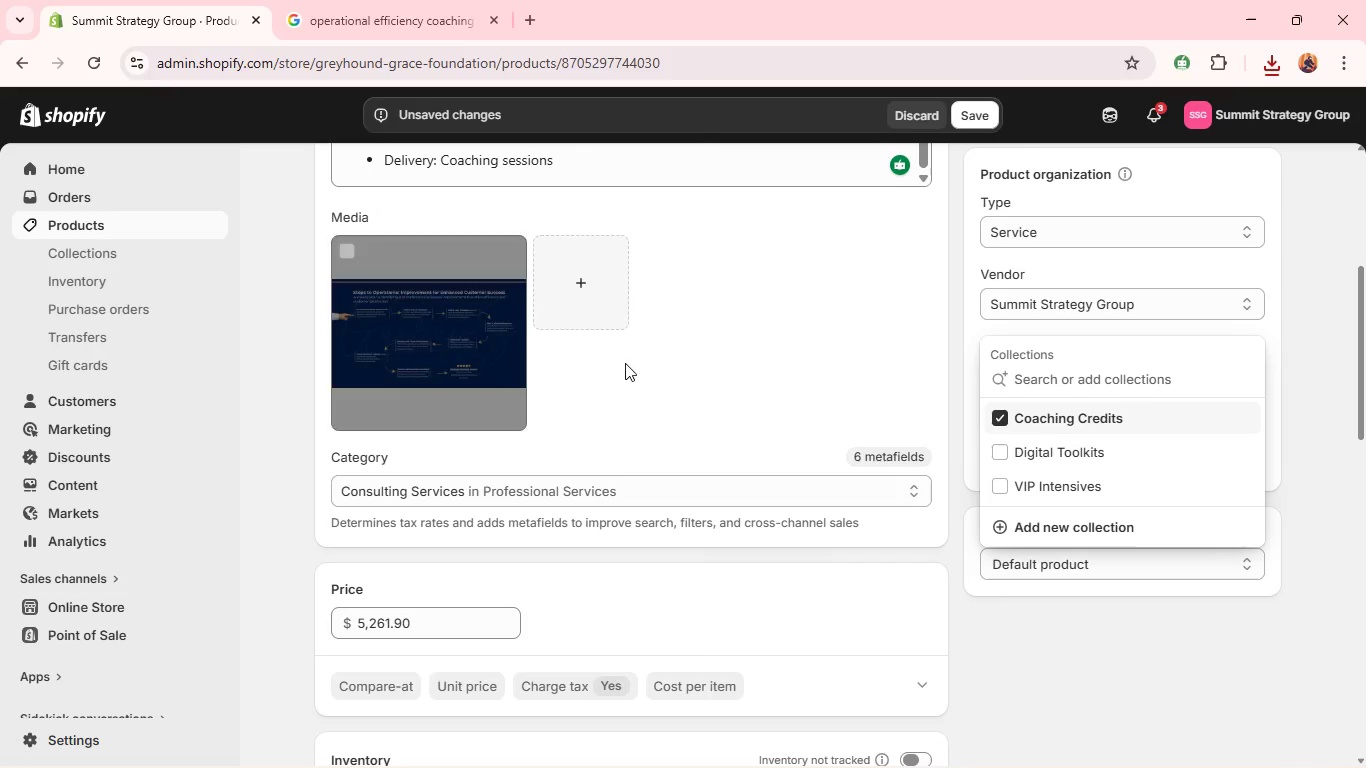 
left_click([694, 363])
 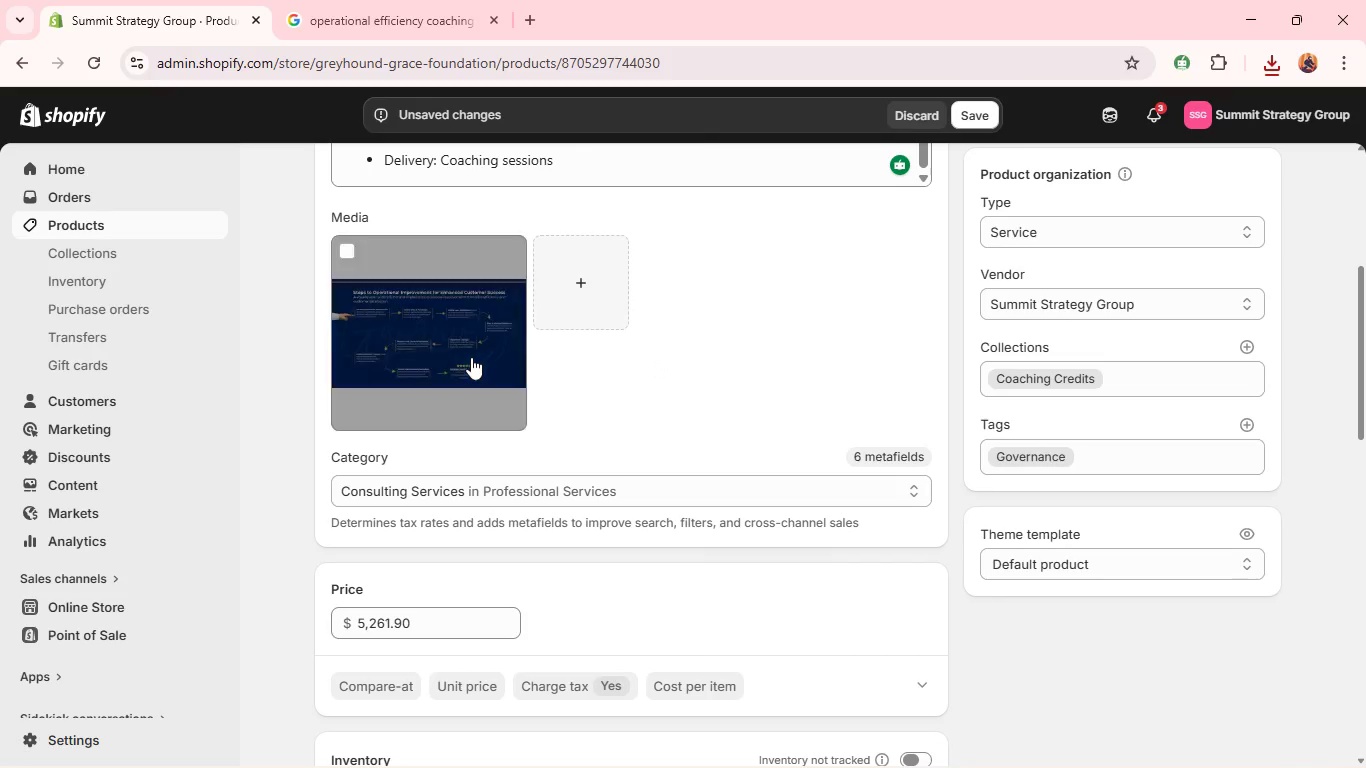 
left_click([471, 357])
 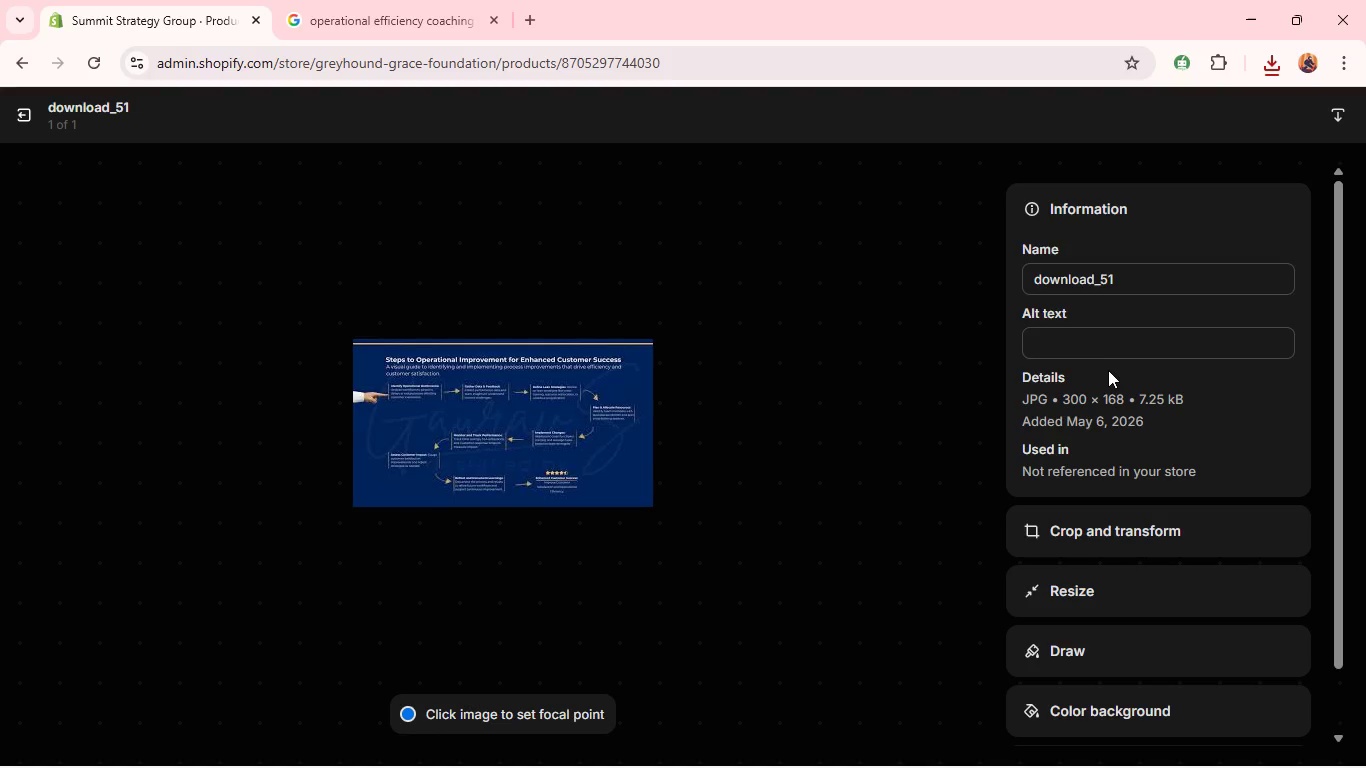 
left_click([1097, 354])
 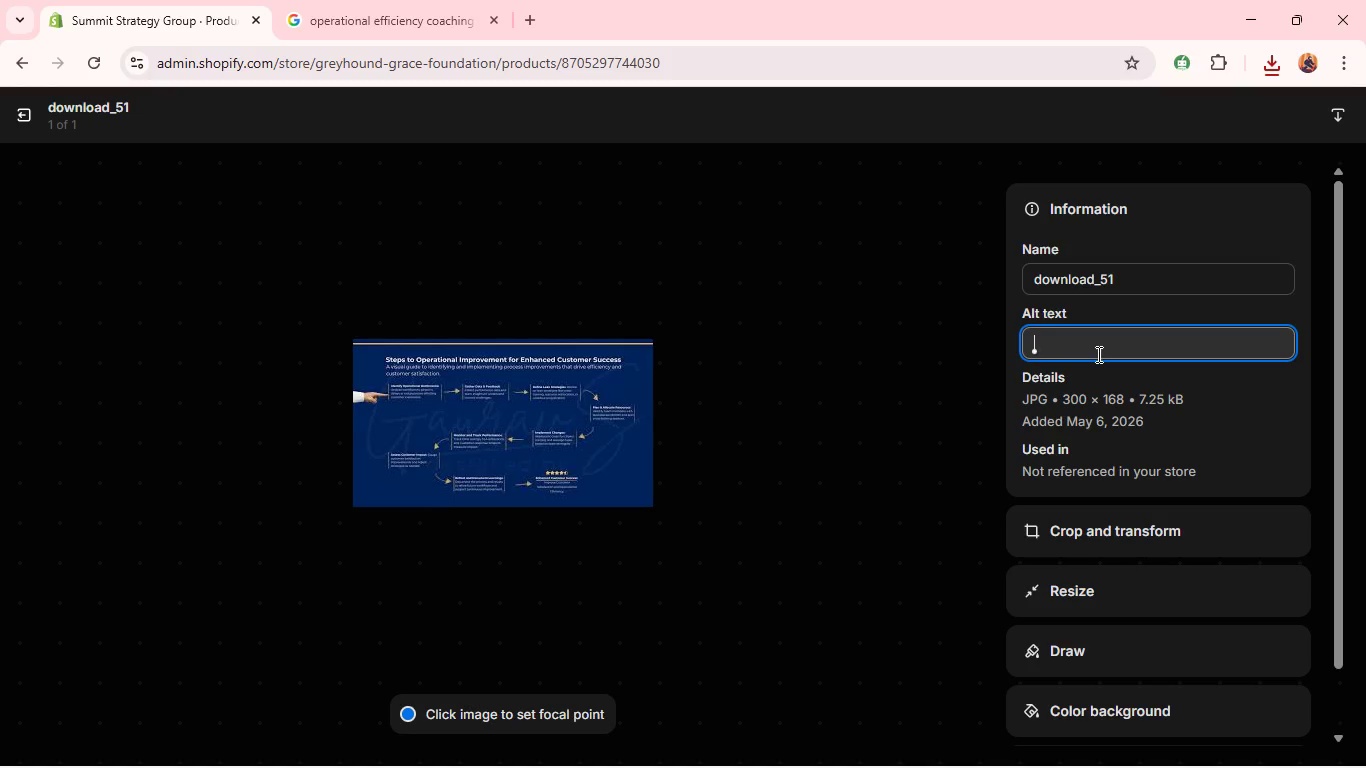 
key(Control+V)
 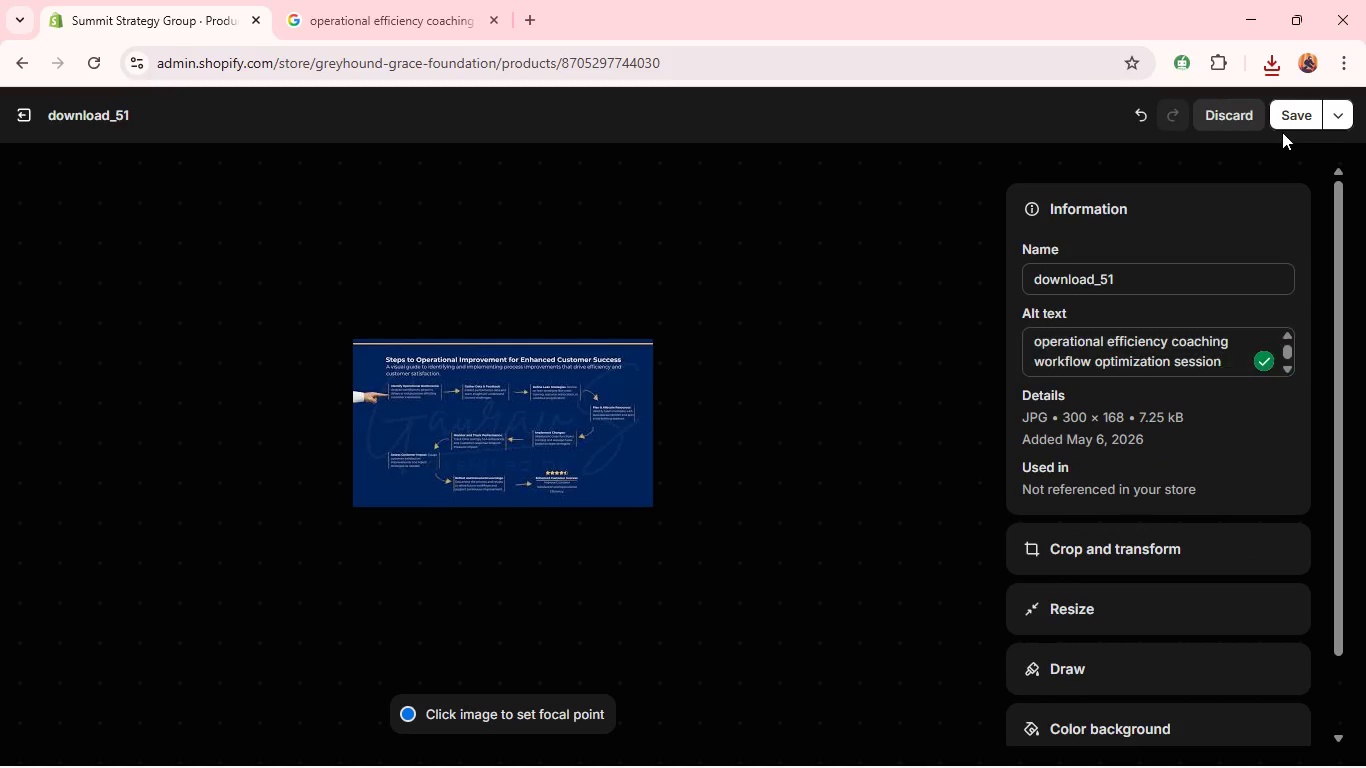 
double_click([1293, 116])
 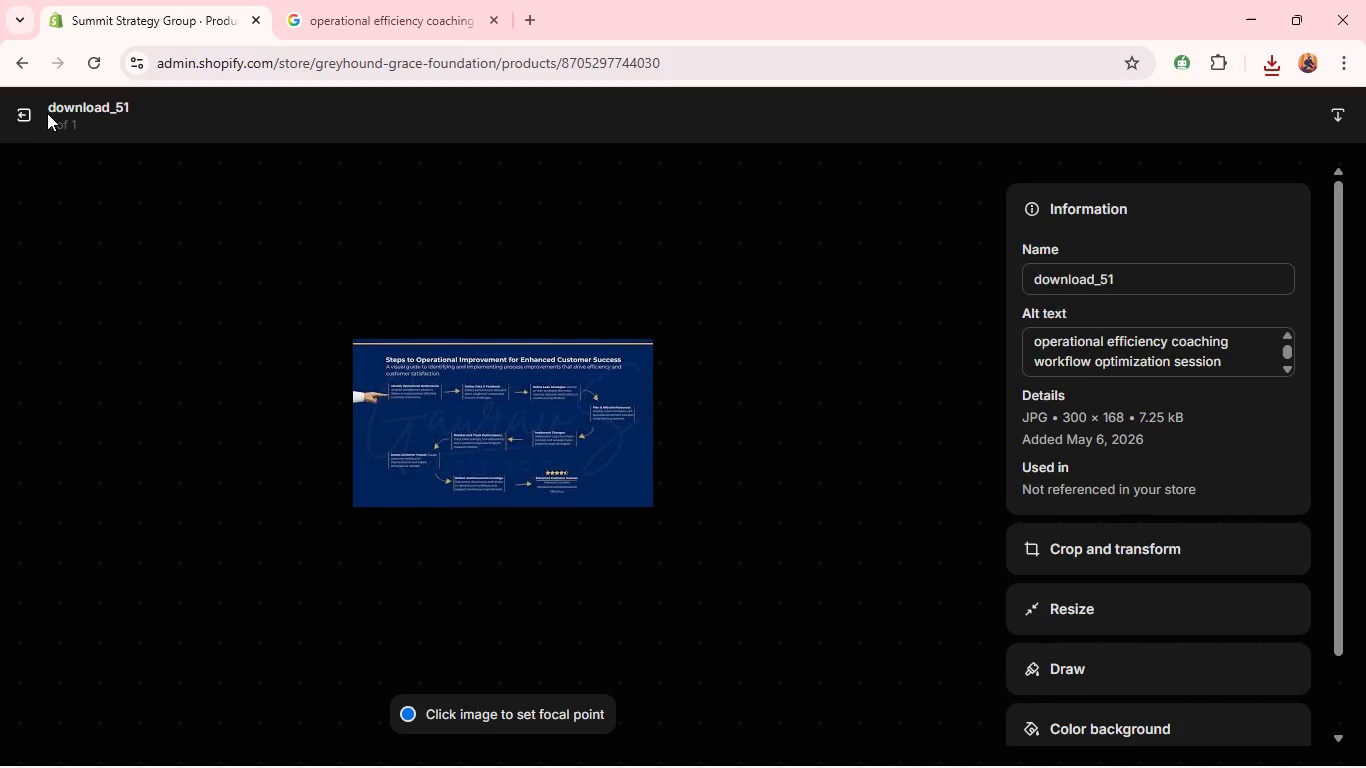 
left_click([28, 107])
 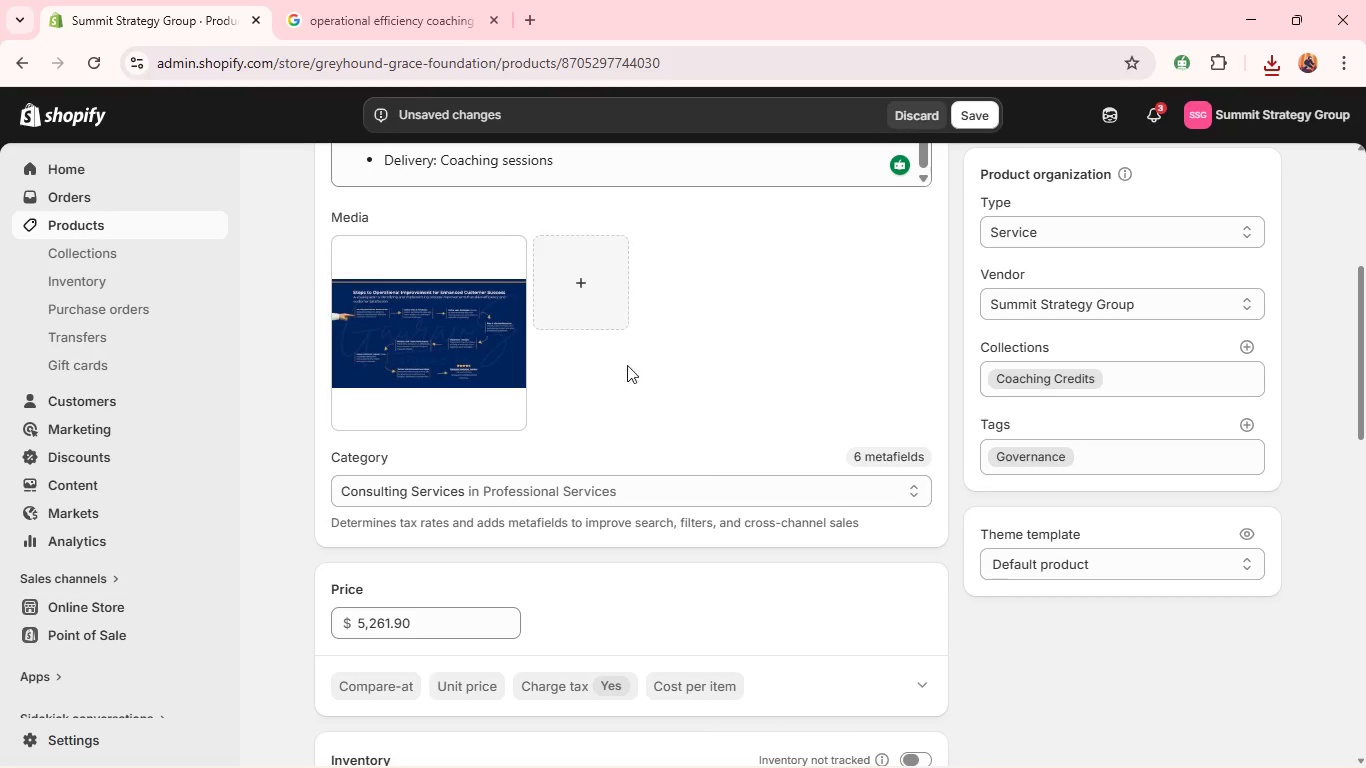 
scroll: coordinate [787, 365], scroll_direction: up, amount: 2.0
 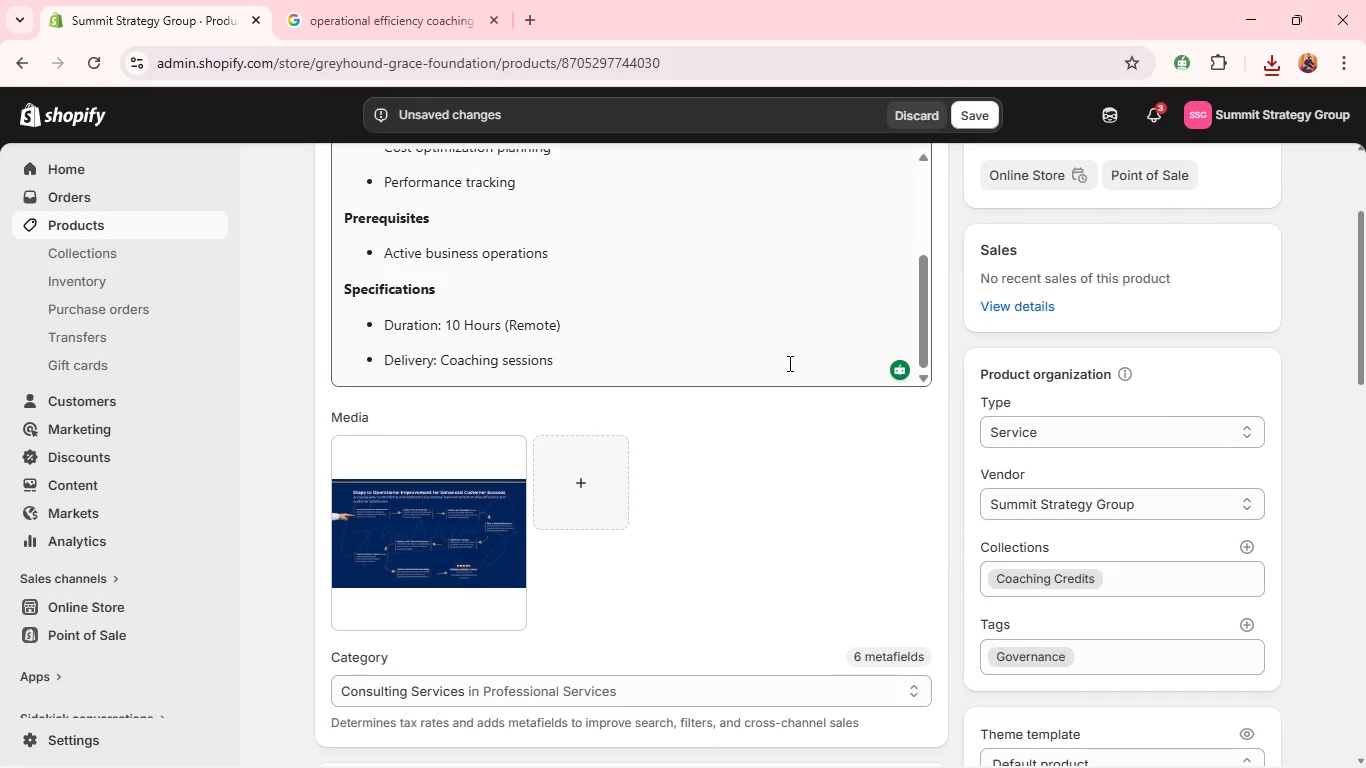 
scroll: coordinate [788, 363], scroll_direction: down, amount: 3.0
 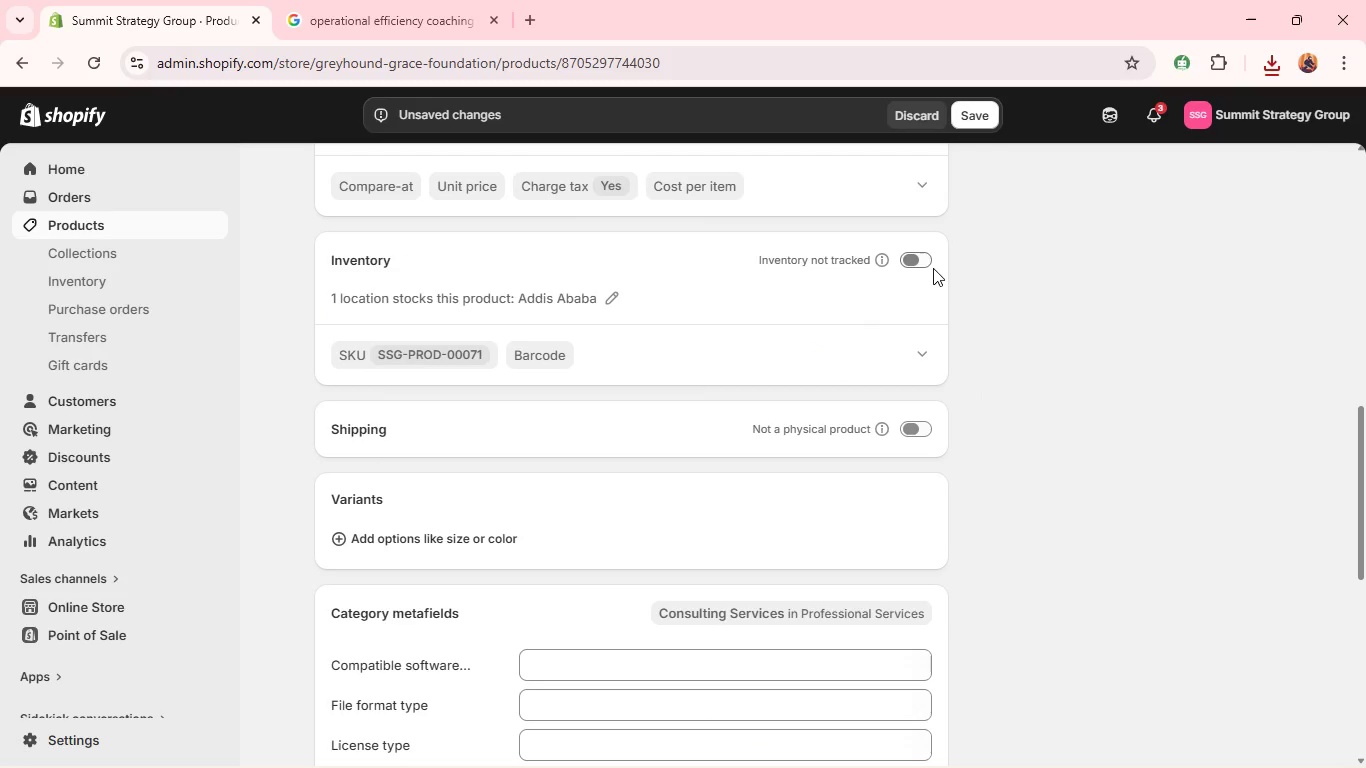 
double_click([915, 261])
 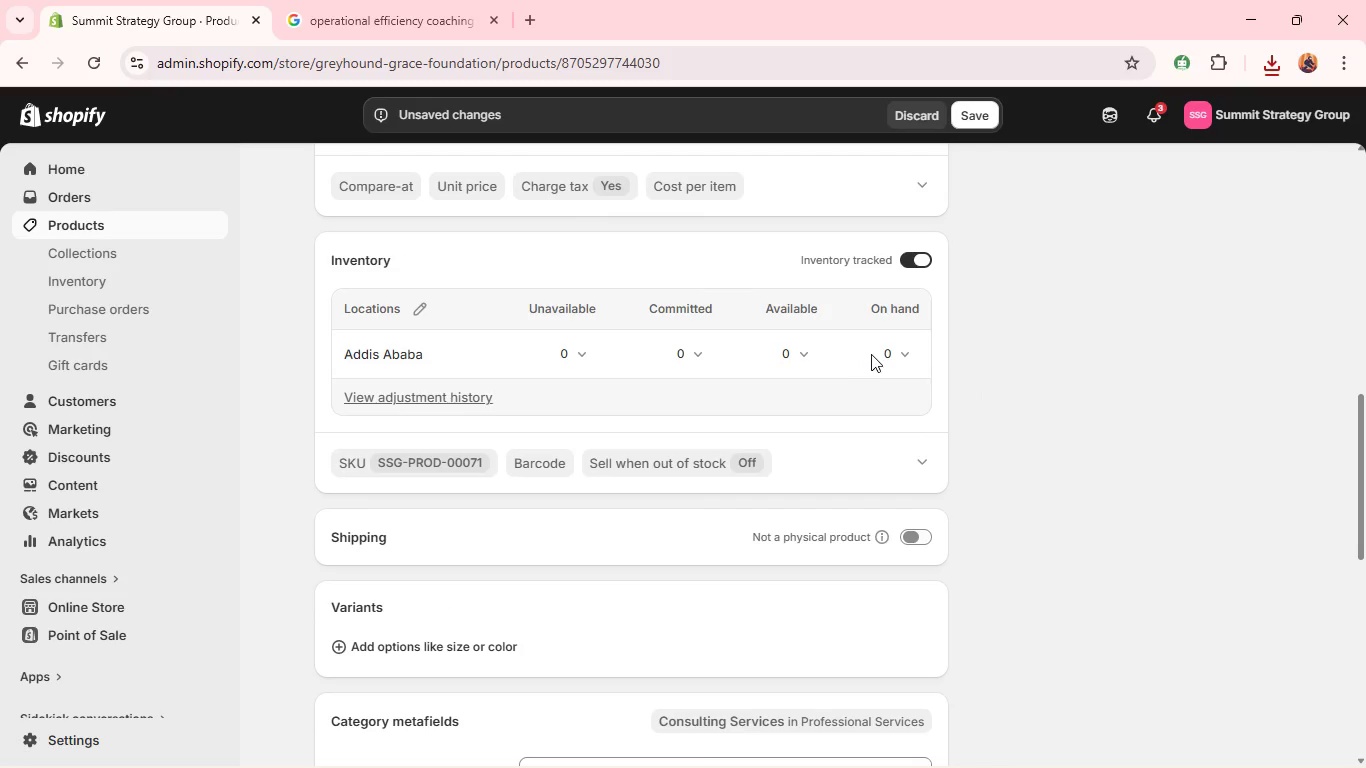 
left_click([886, 355])
 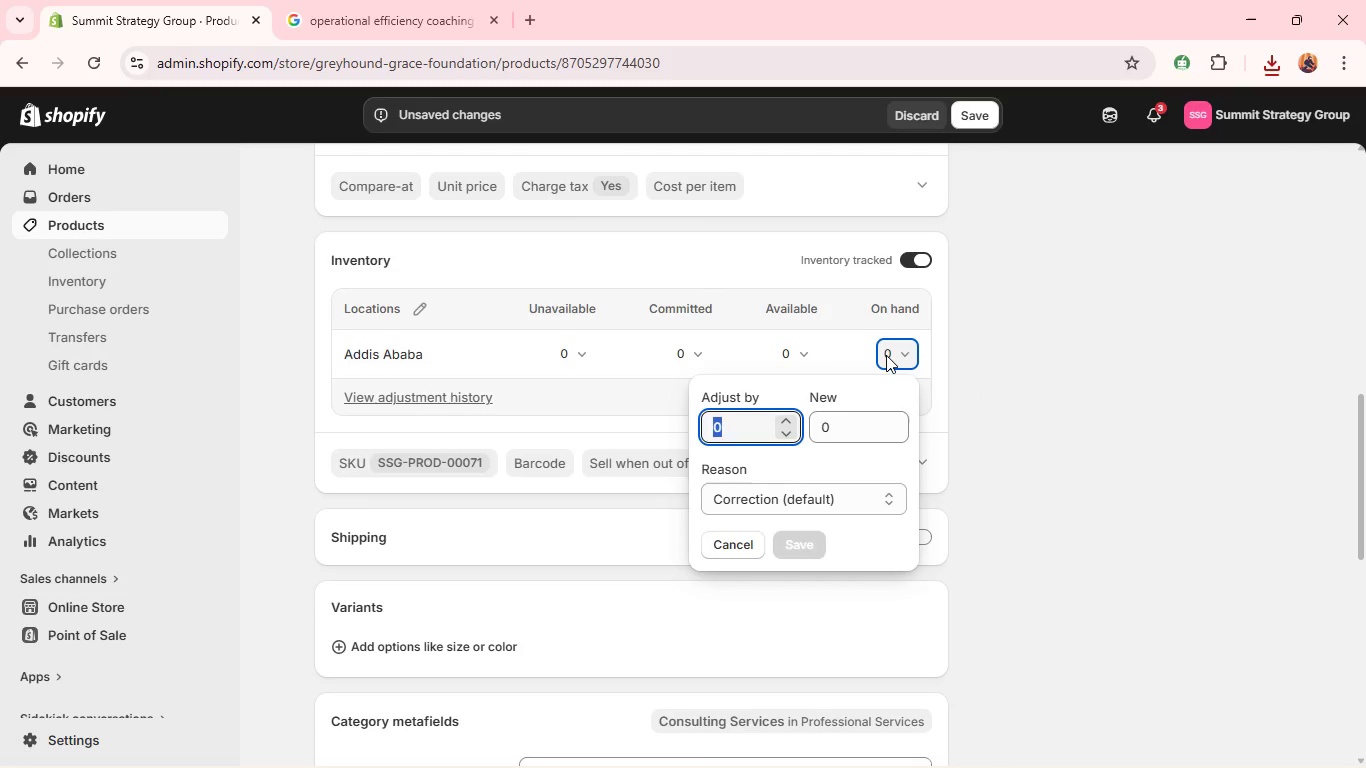 
type(99)
 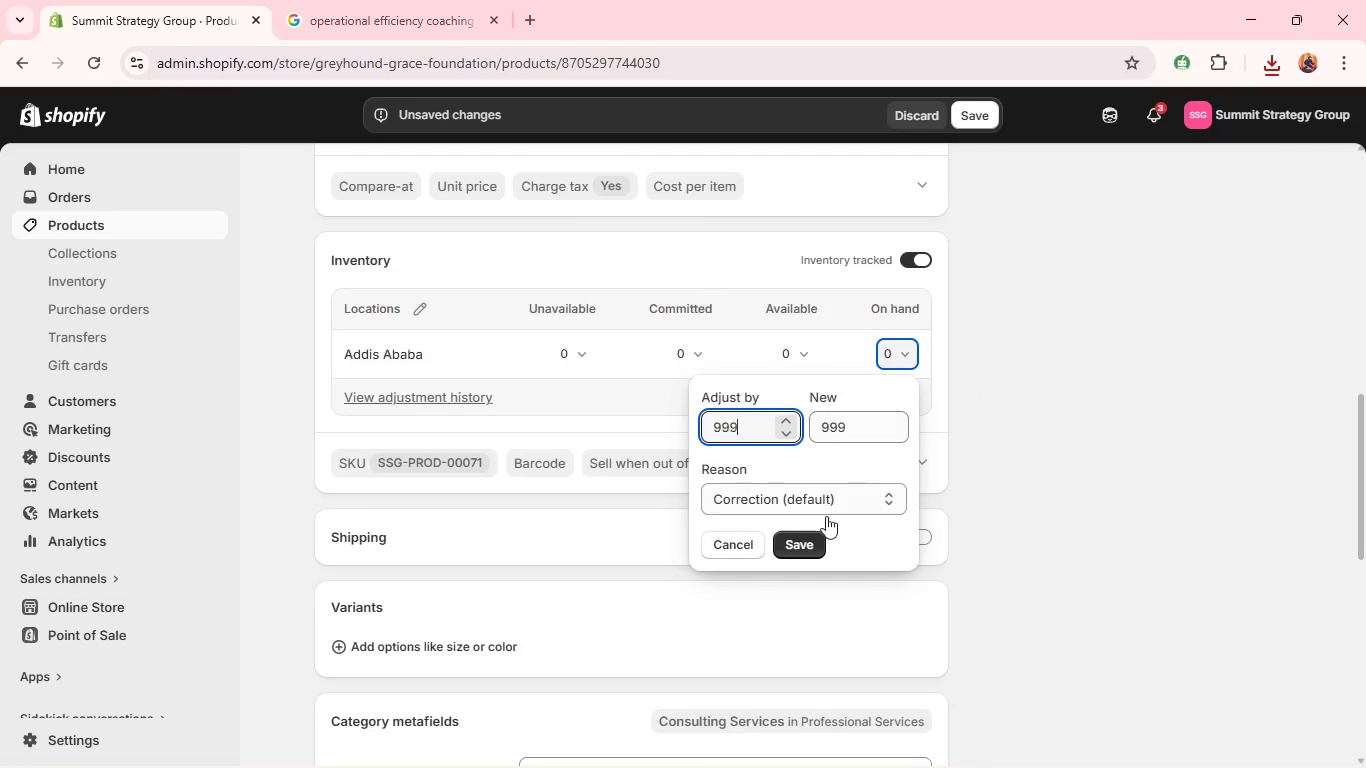 
key(9)
 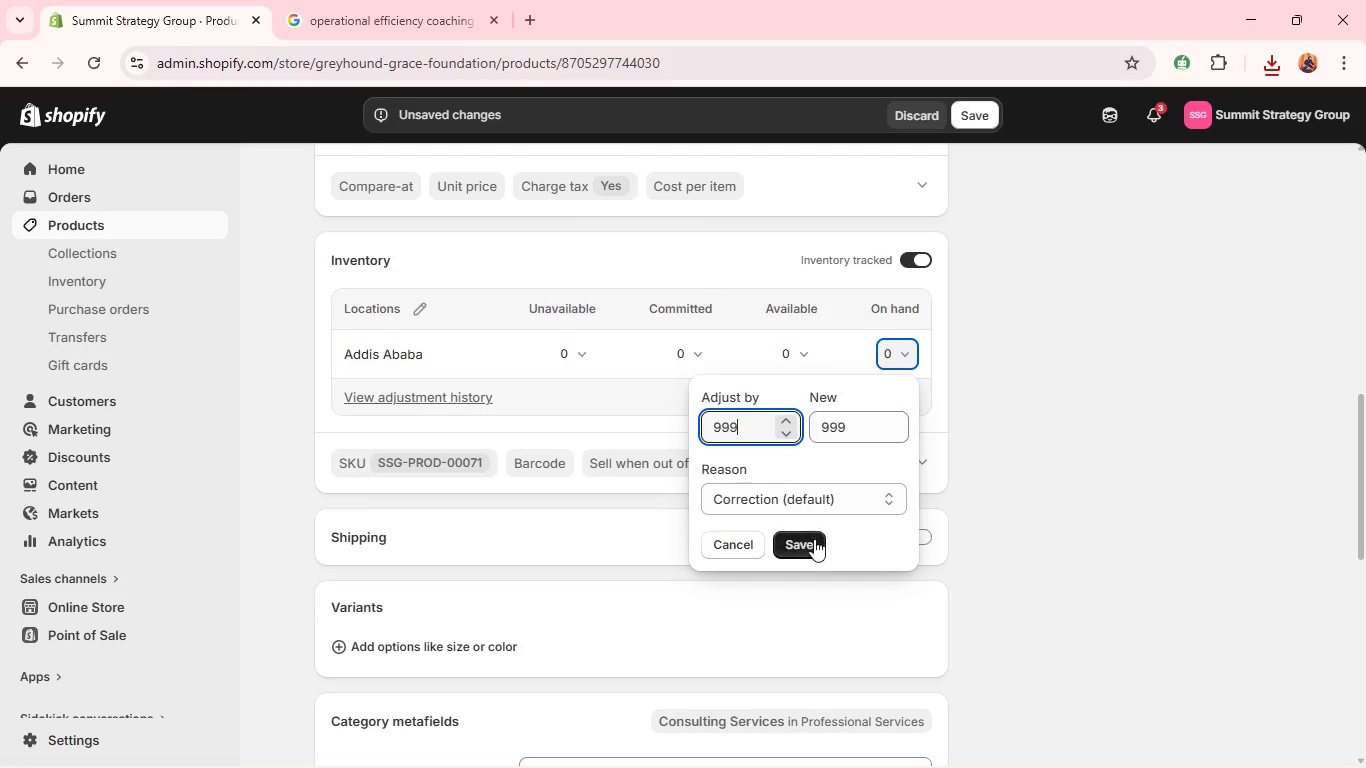 
left_click([813, 541])
 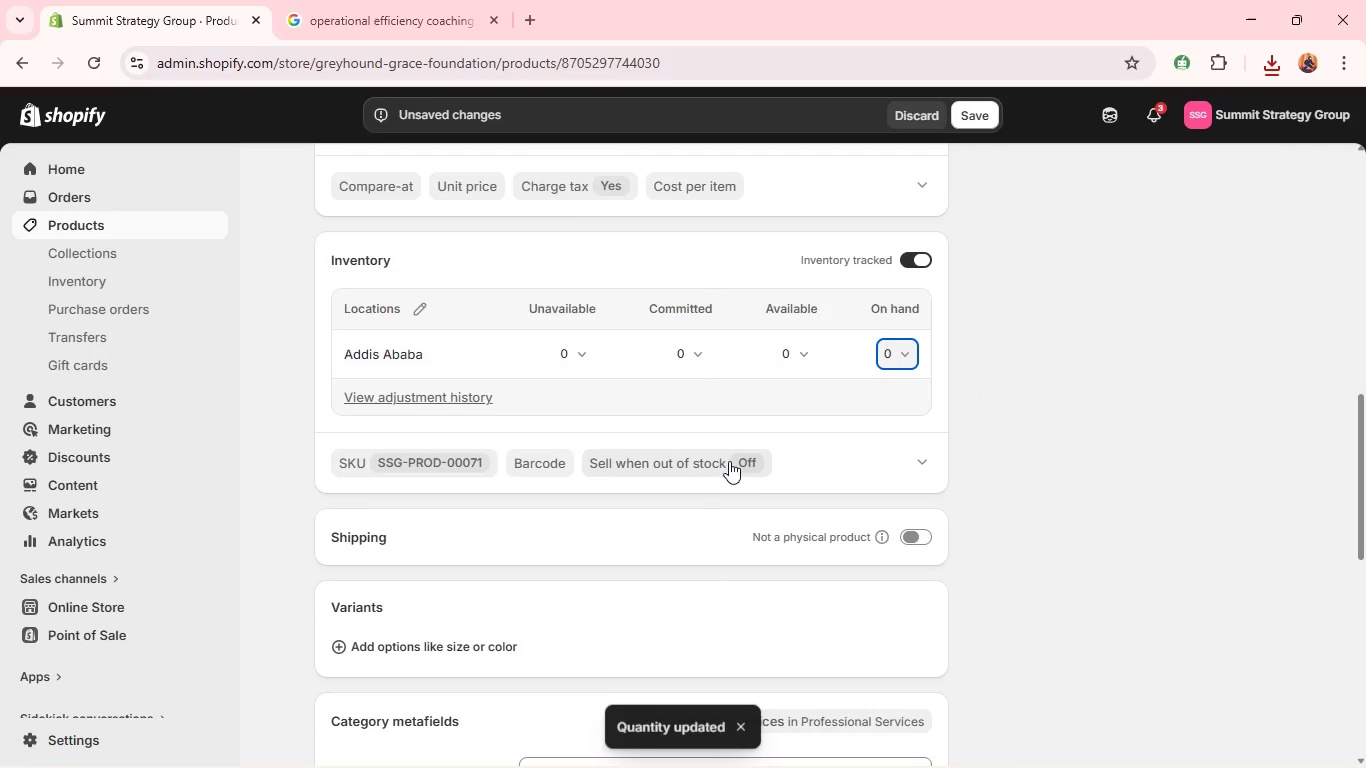 
scroll: coordinate [735, 444], scroll_direction: down, amount: 12.0
 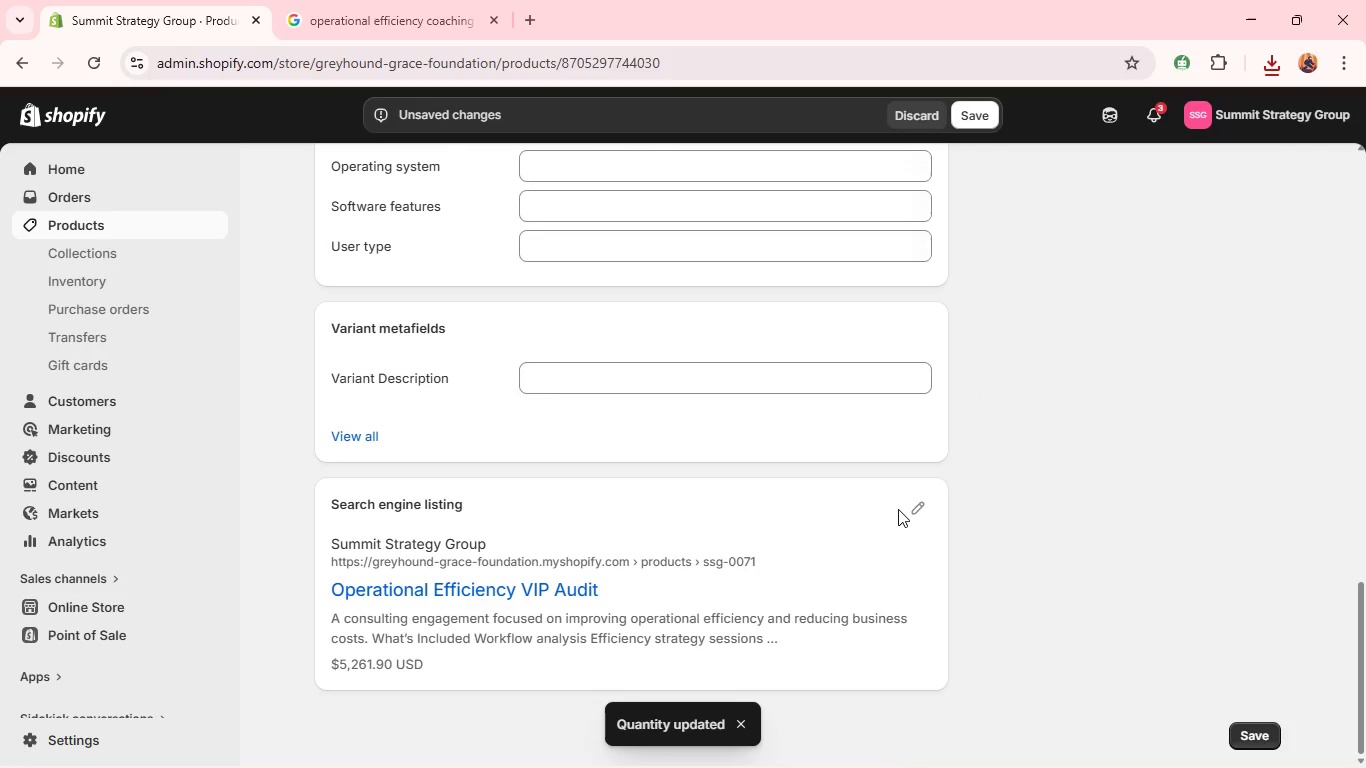 
left_click([907, 510])
 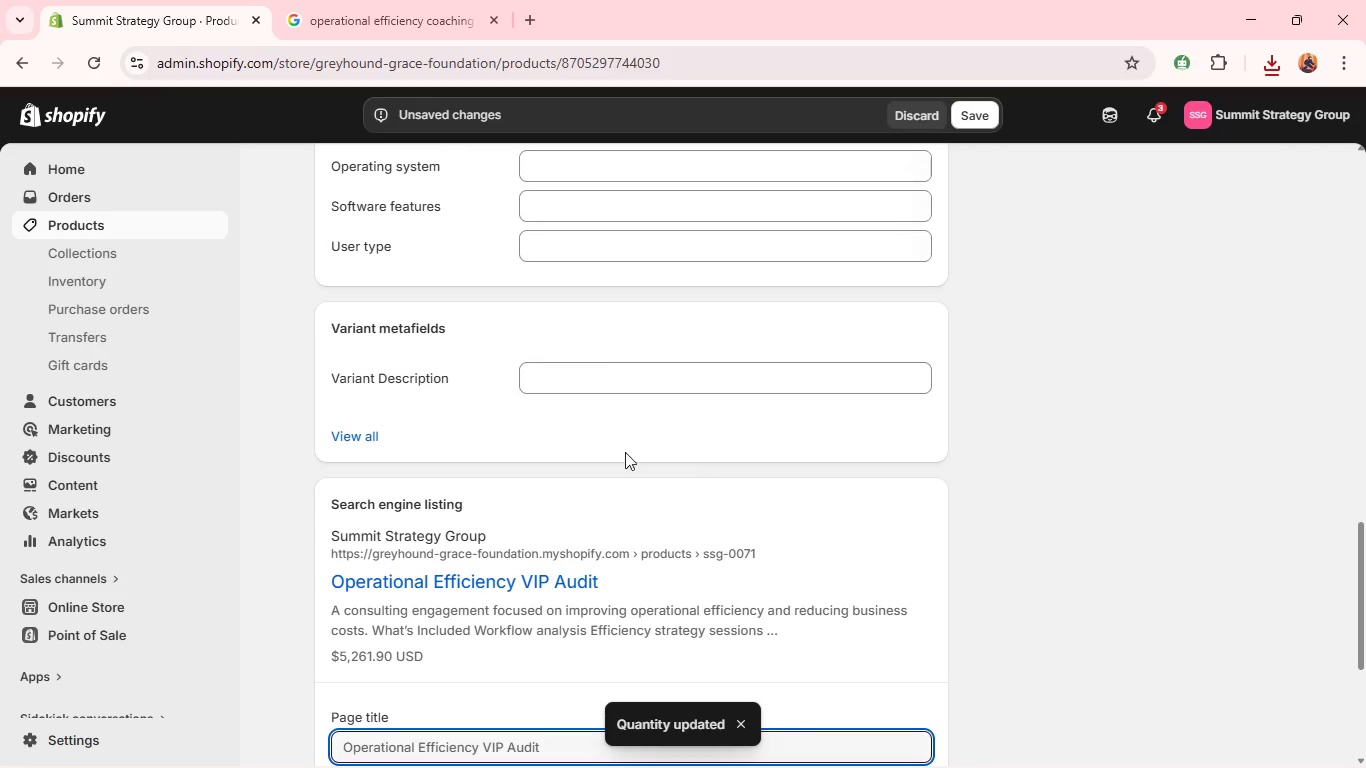 
scroll: coordinate [623, 451], scroll_direction: down, amount: 3.0
 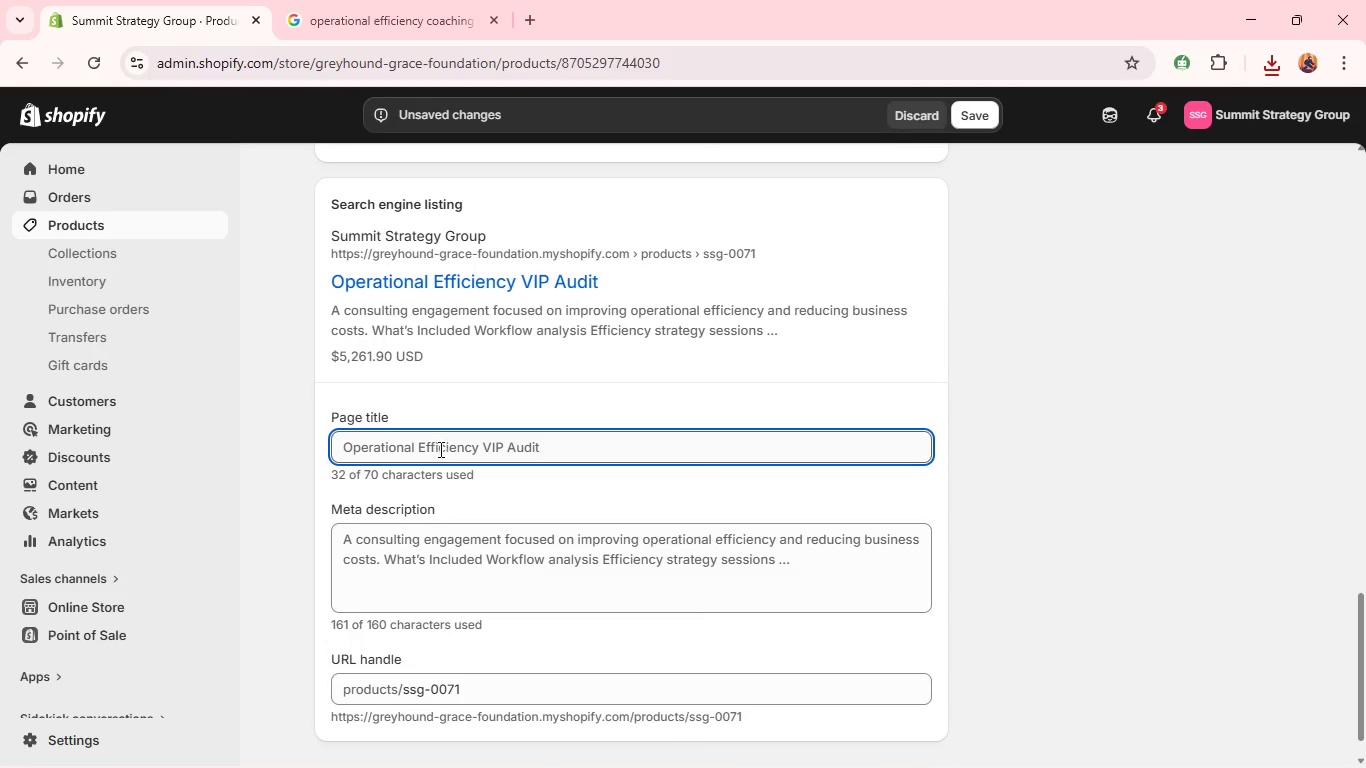 
left_click_drag(start_coordinate=[478, 442], to_coordinate=[672, 451])
 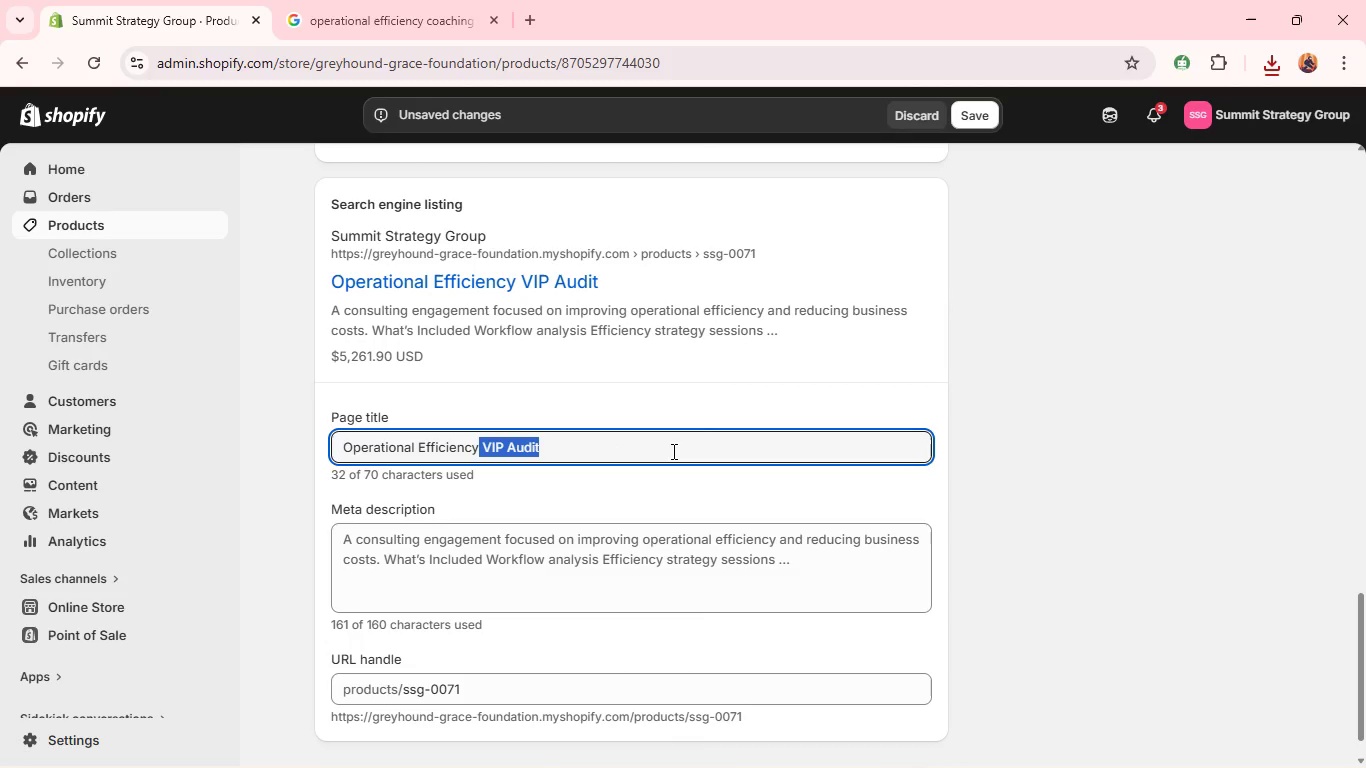 
key(Backspace)
type( Coachong for Organixa)
key(Backspace)
key(Backspace)
type(zations )
 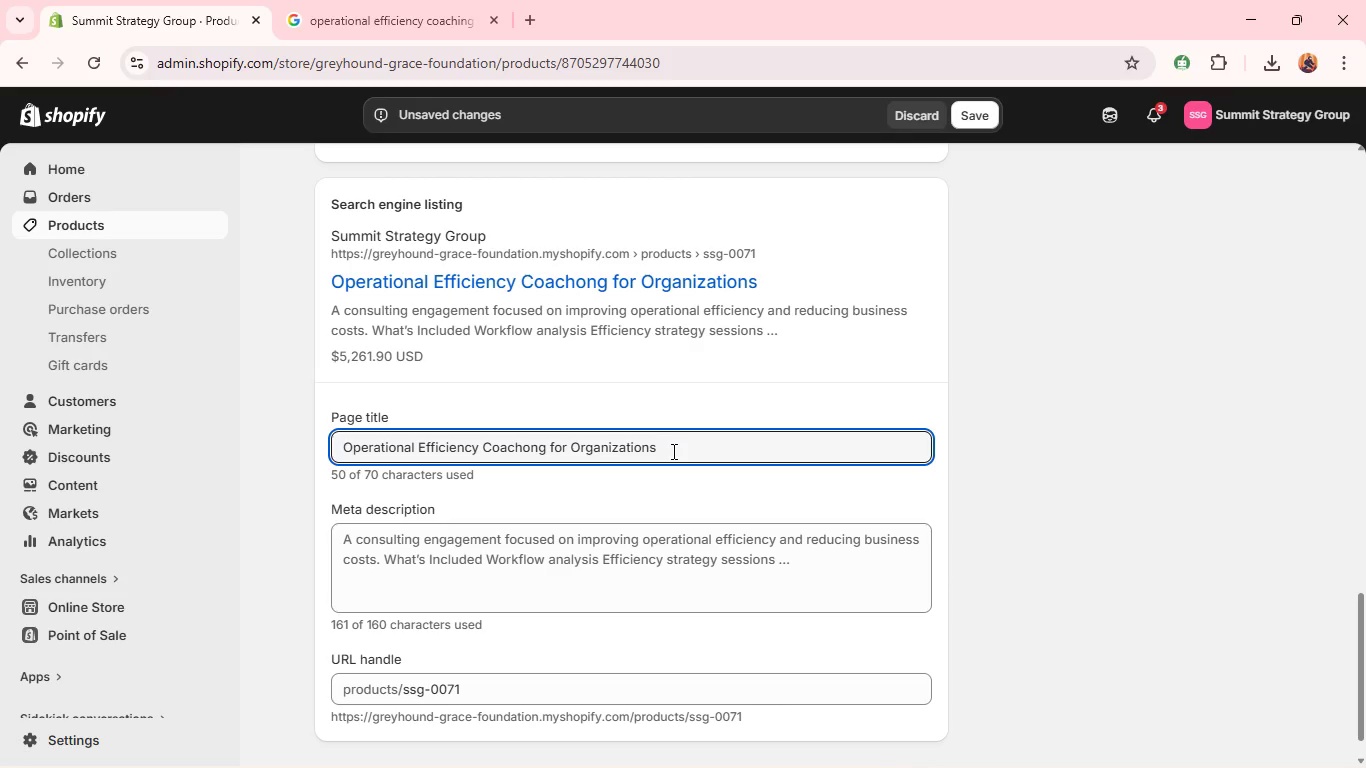 
key(Control+A)
 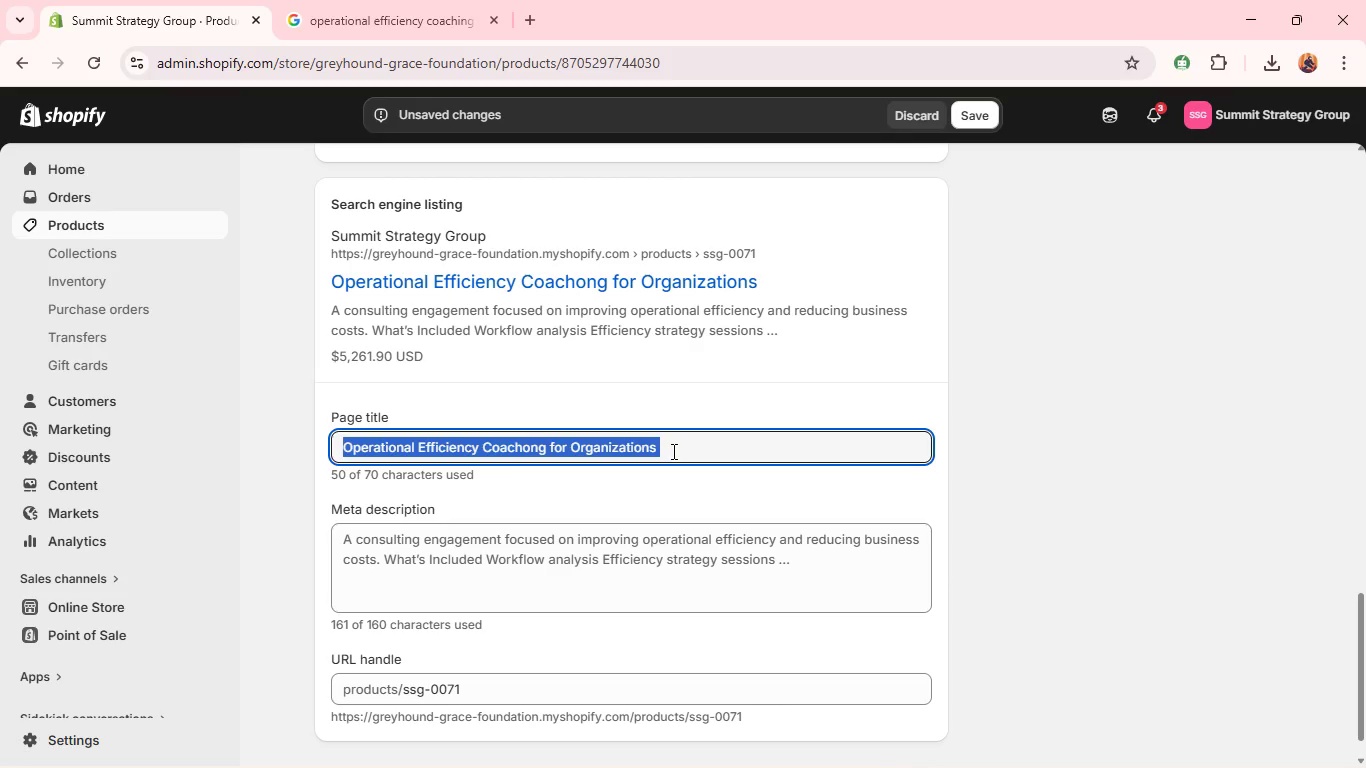 
key(Control+C)
 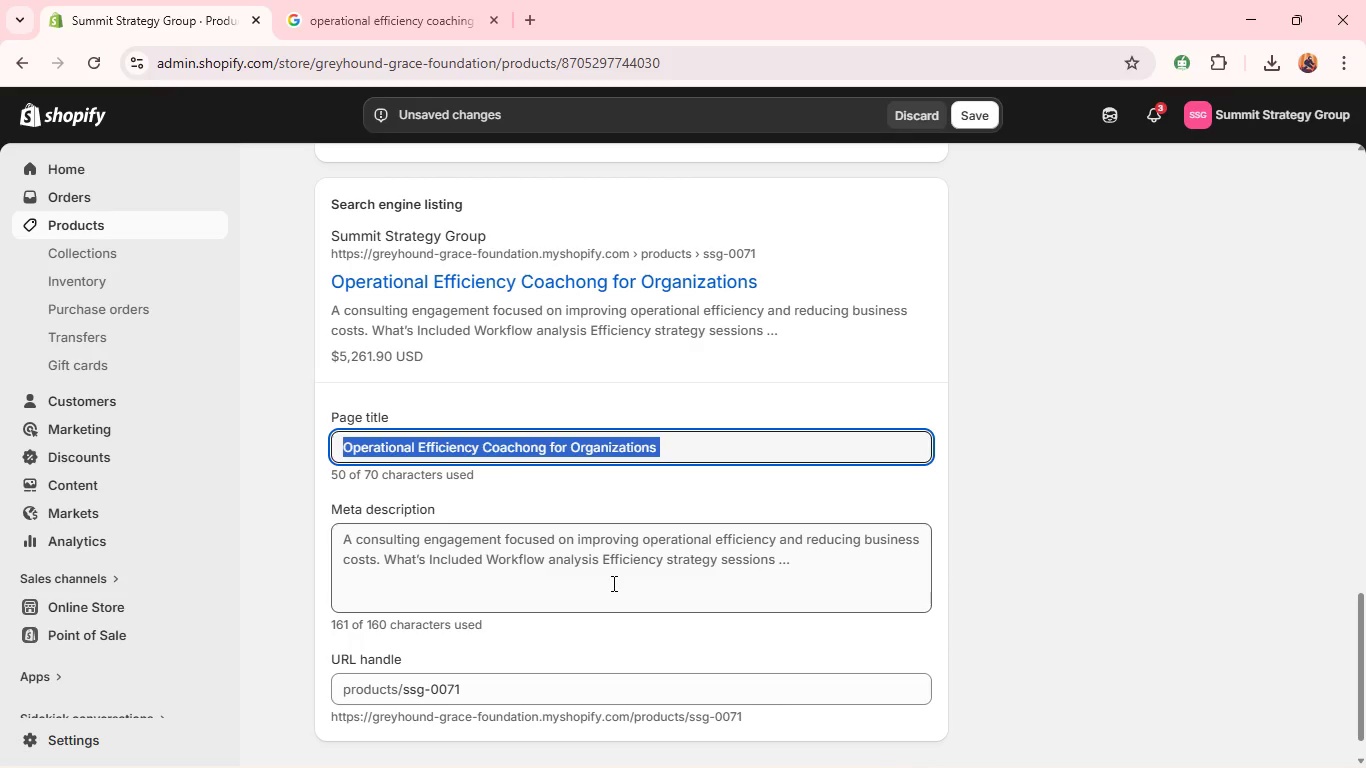 
left_click([612, 583])
 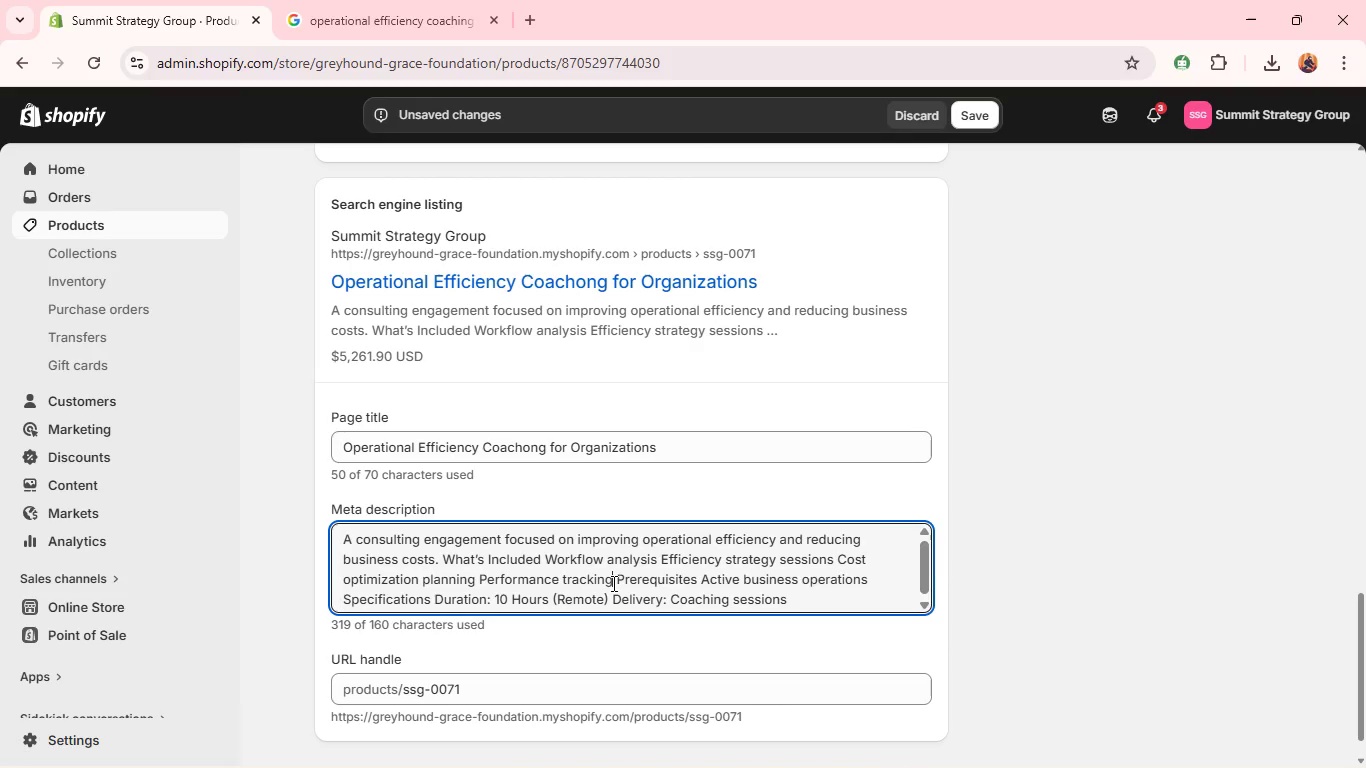 
key(Control+A)
 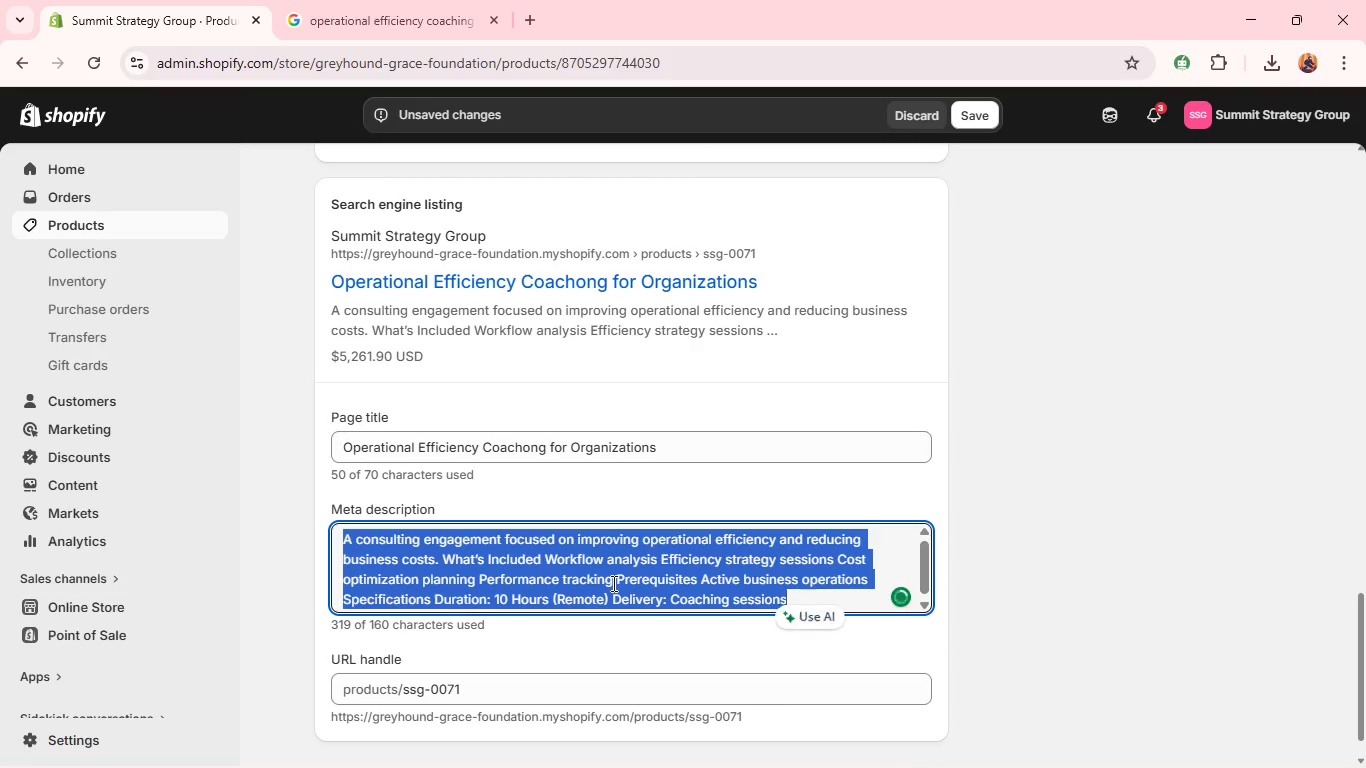 
key(Control+C)
 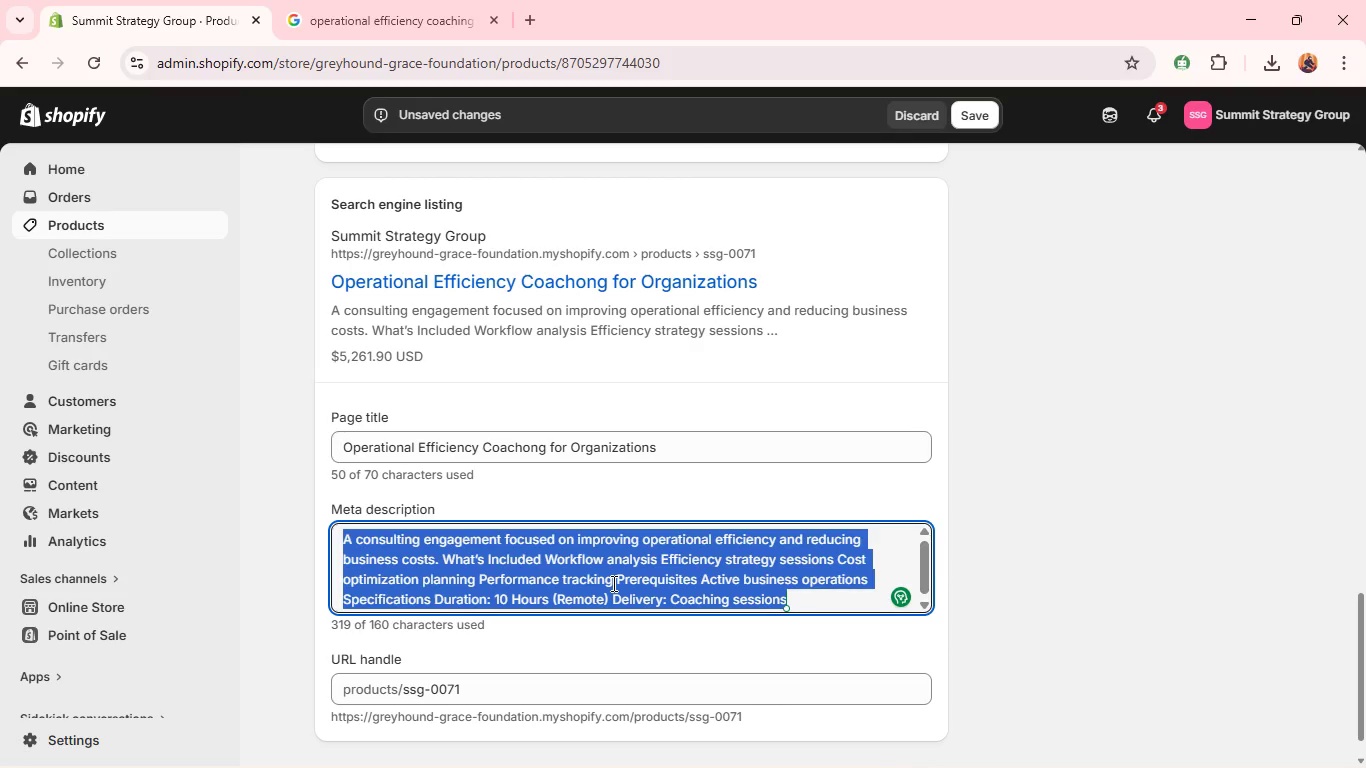 
hold_key(key=ControlLeft, duration=0.77)
 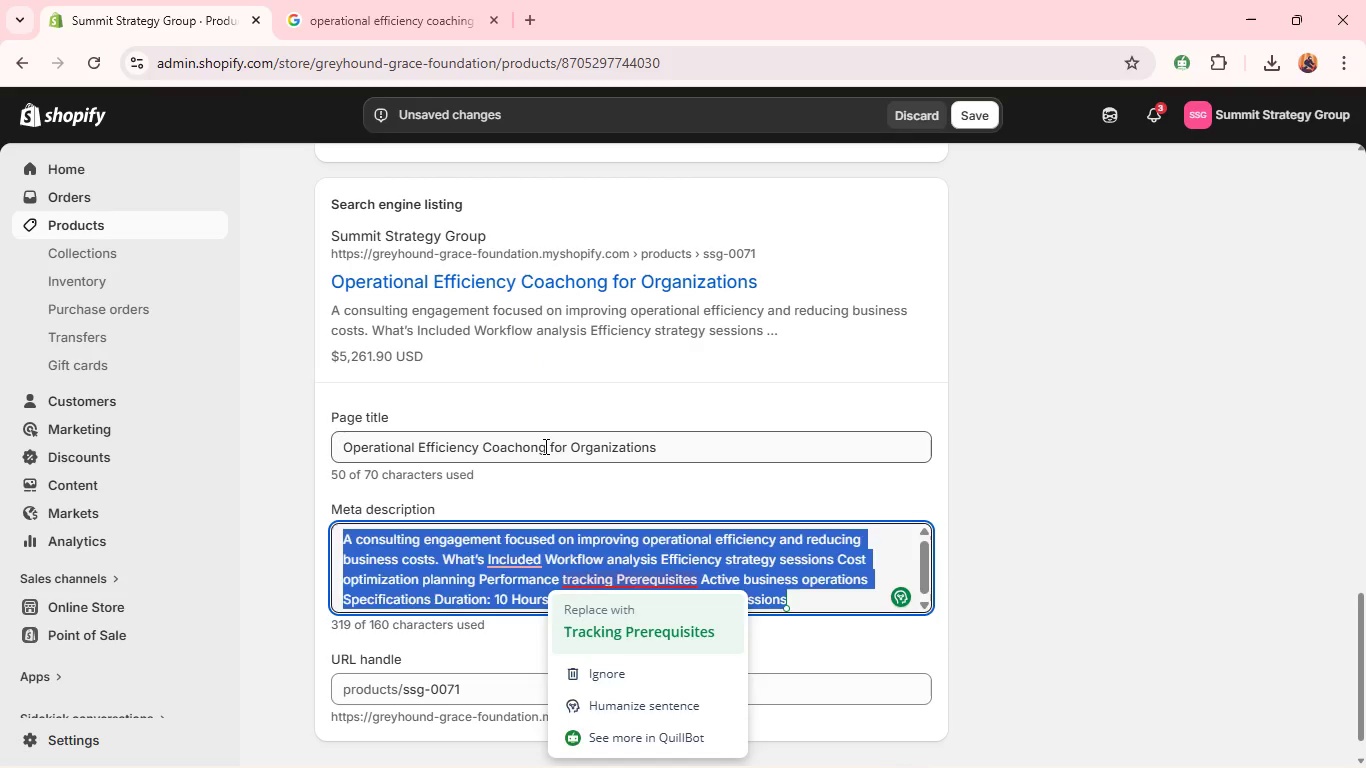 
double_click([544, 446])
 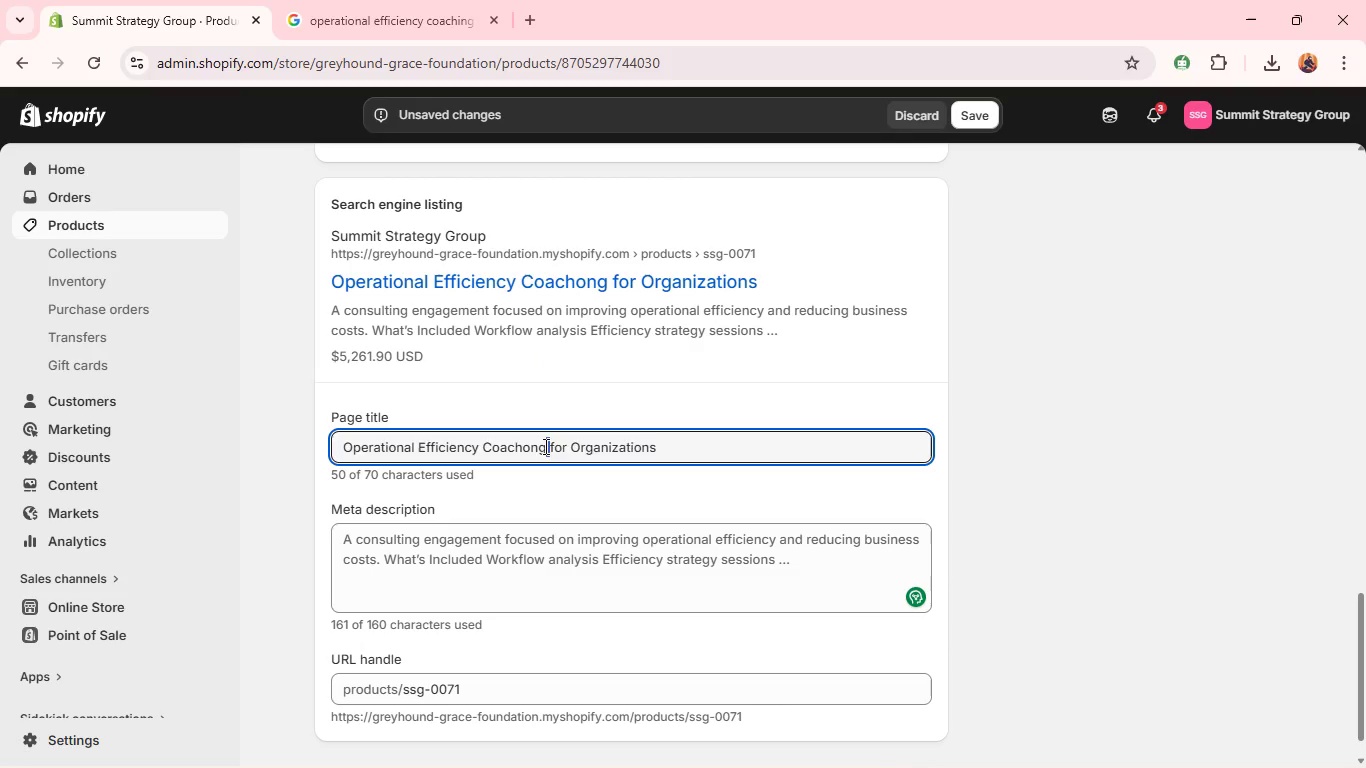 
triple_click([544, 446])
 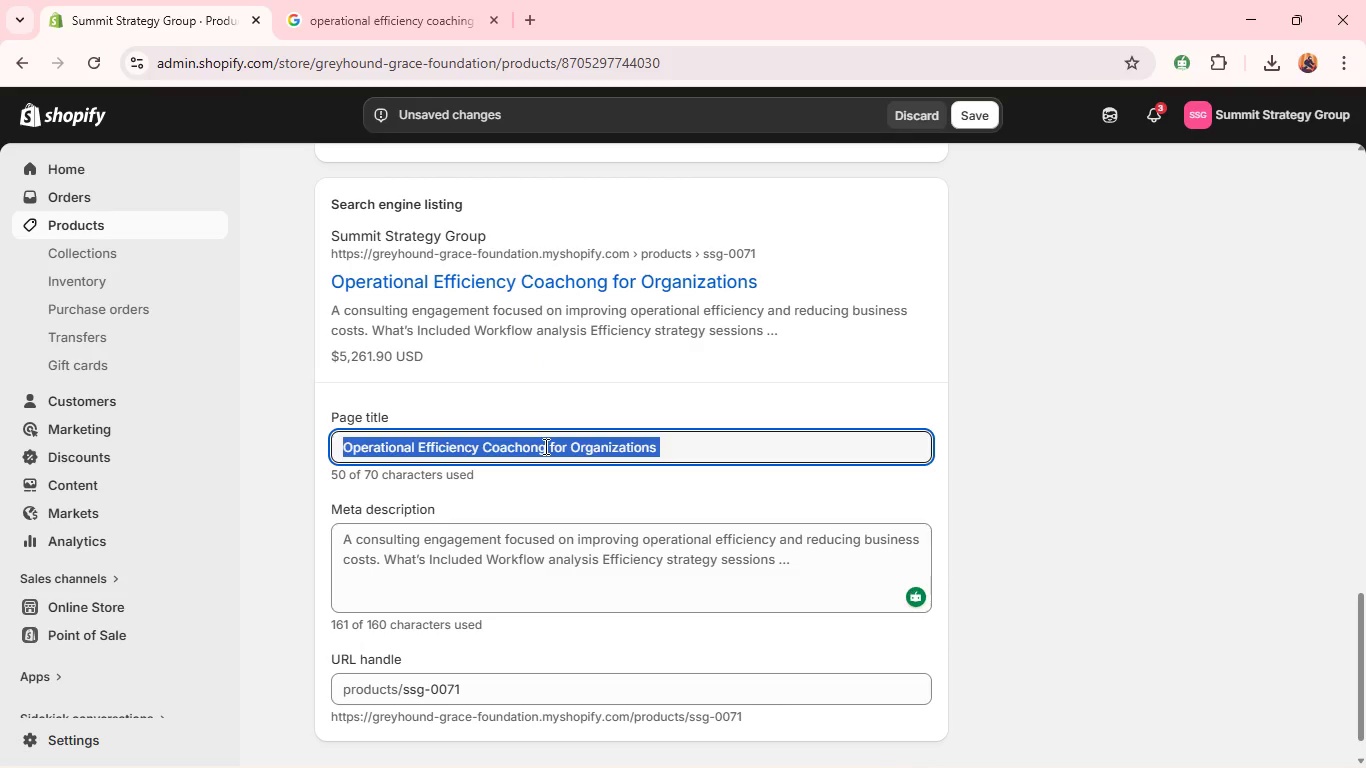 
key(Control+C)
 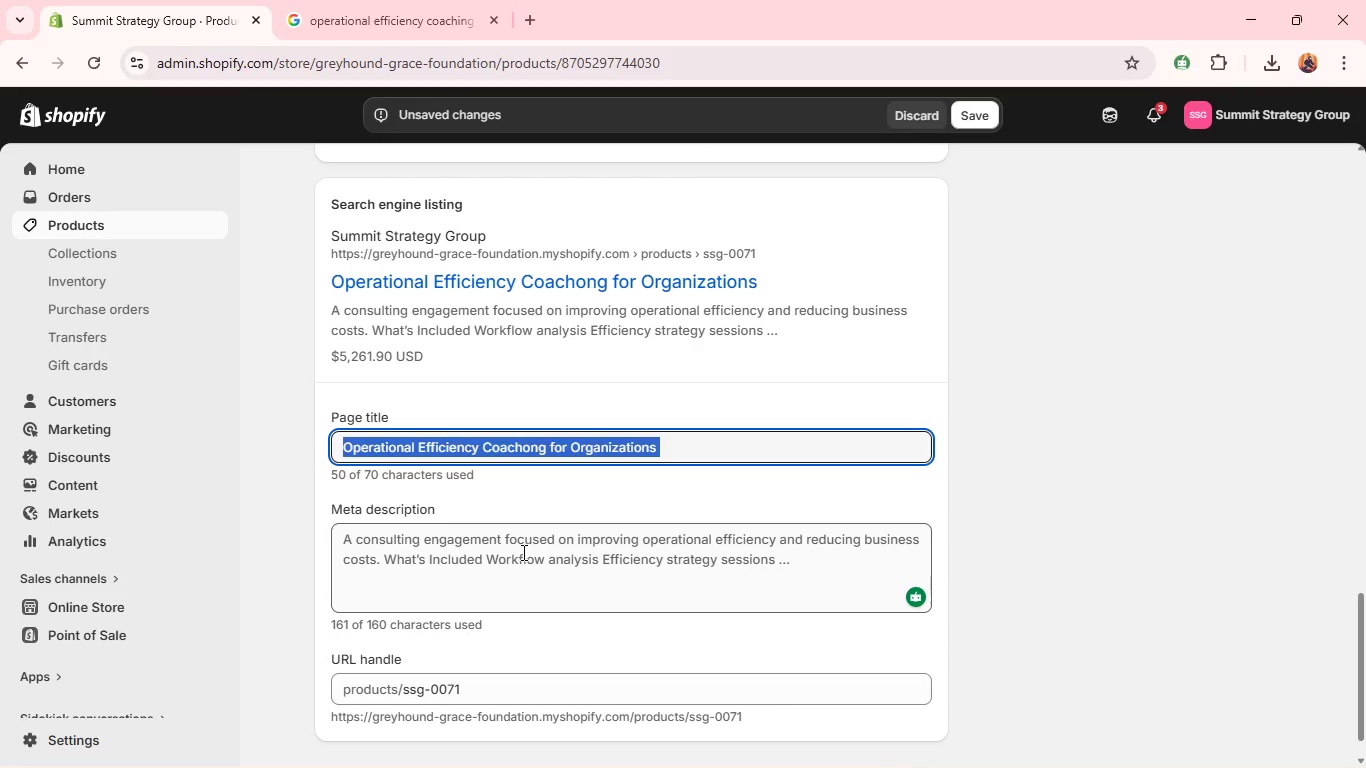 
left_click([522, 552])
 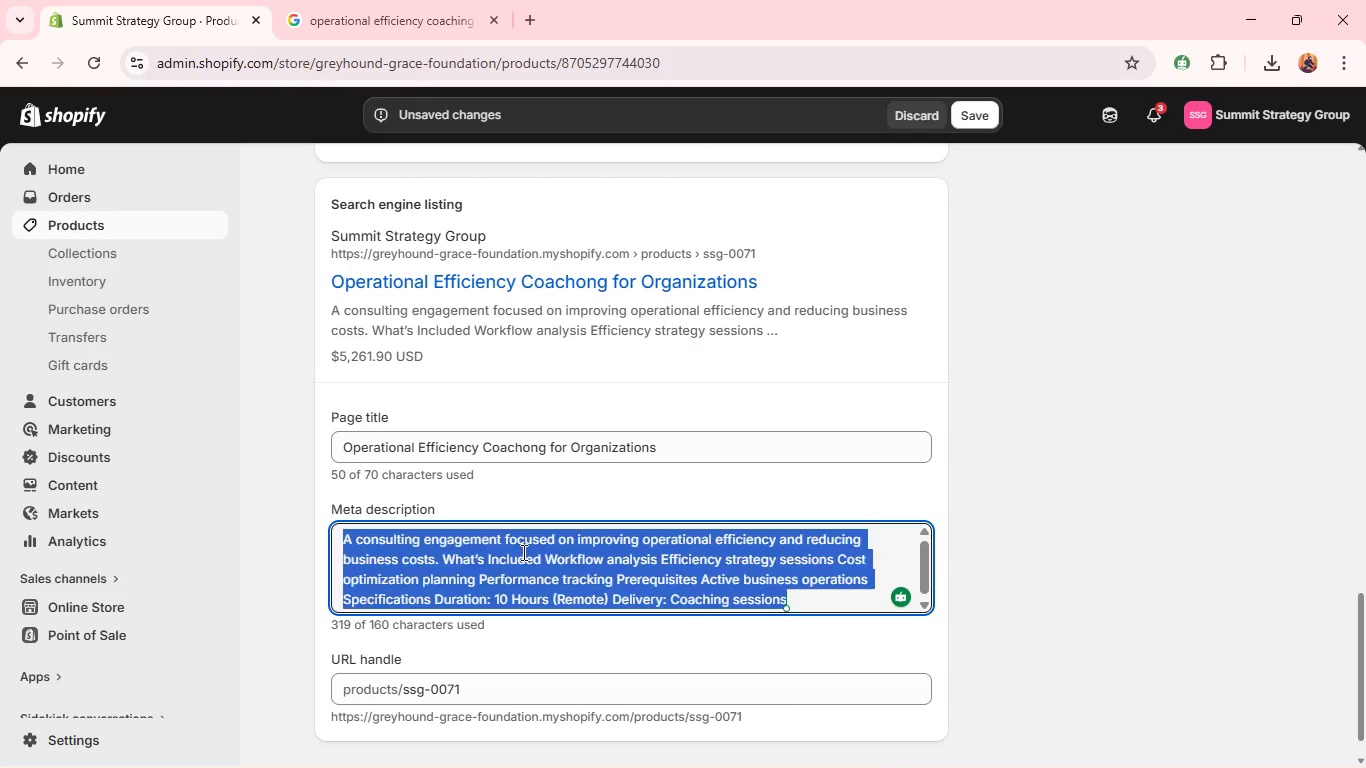 
key(Control+A)
 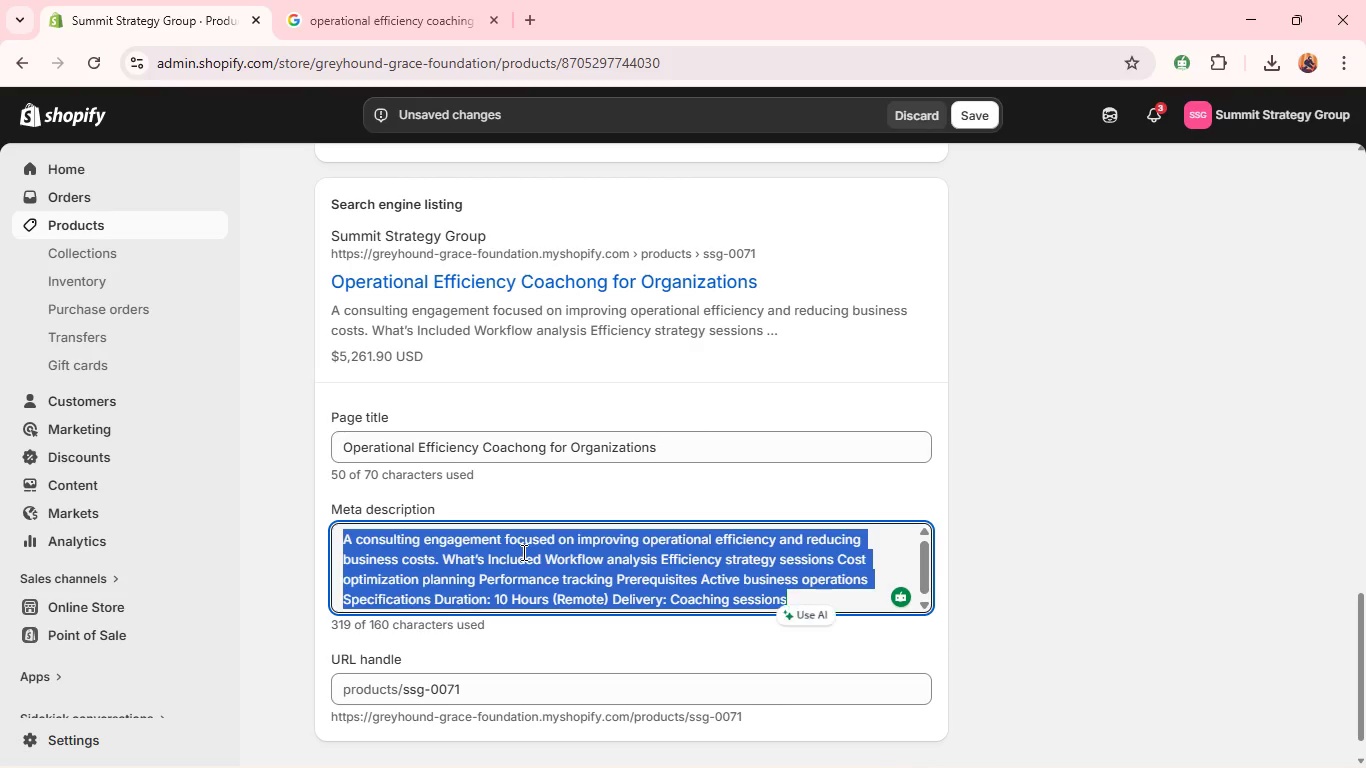 
key(Control+V)
 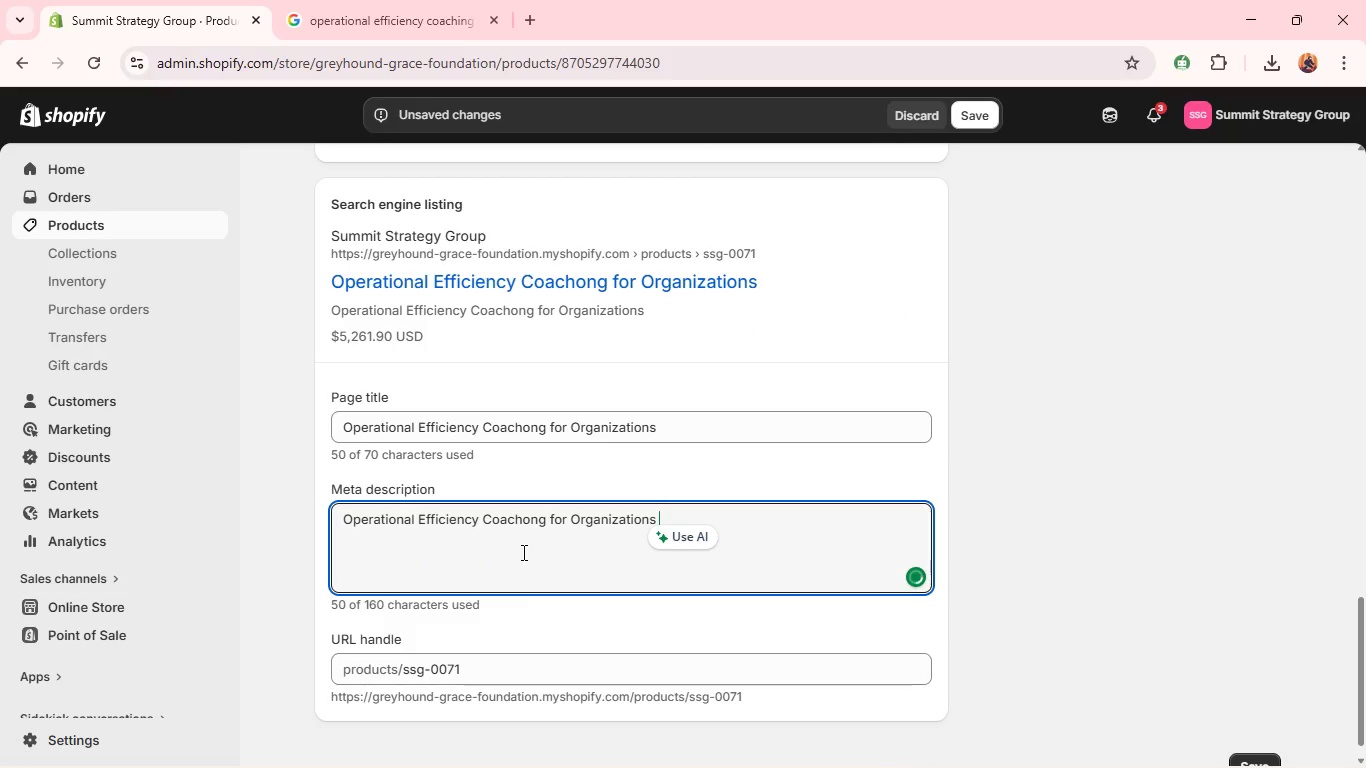 
key(Space)
 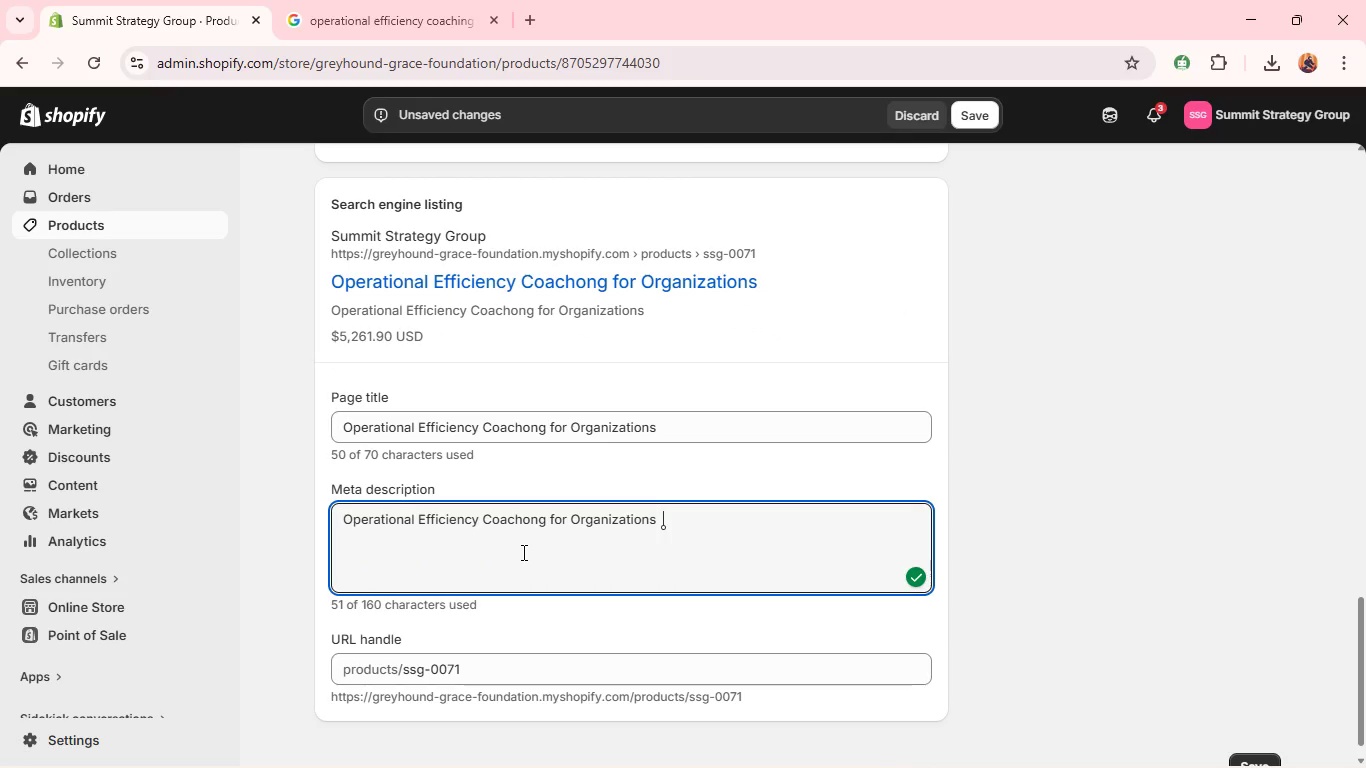 
key(Control+A)
 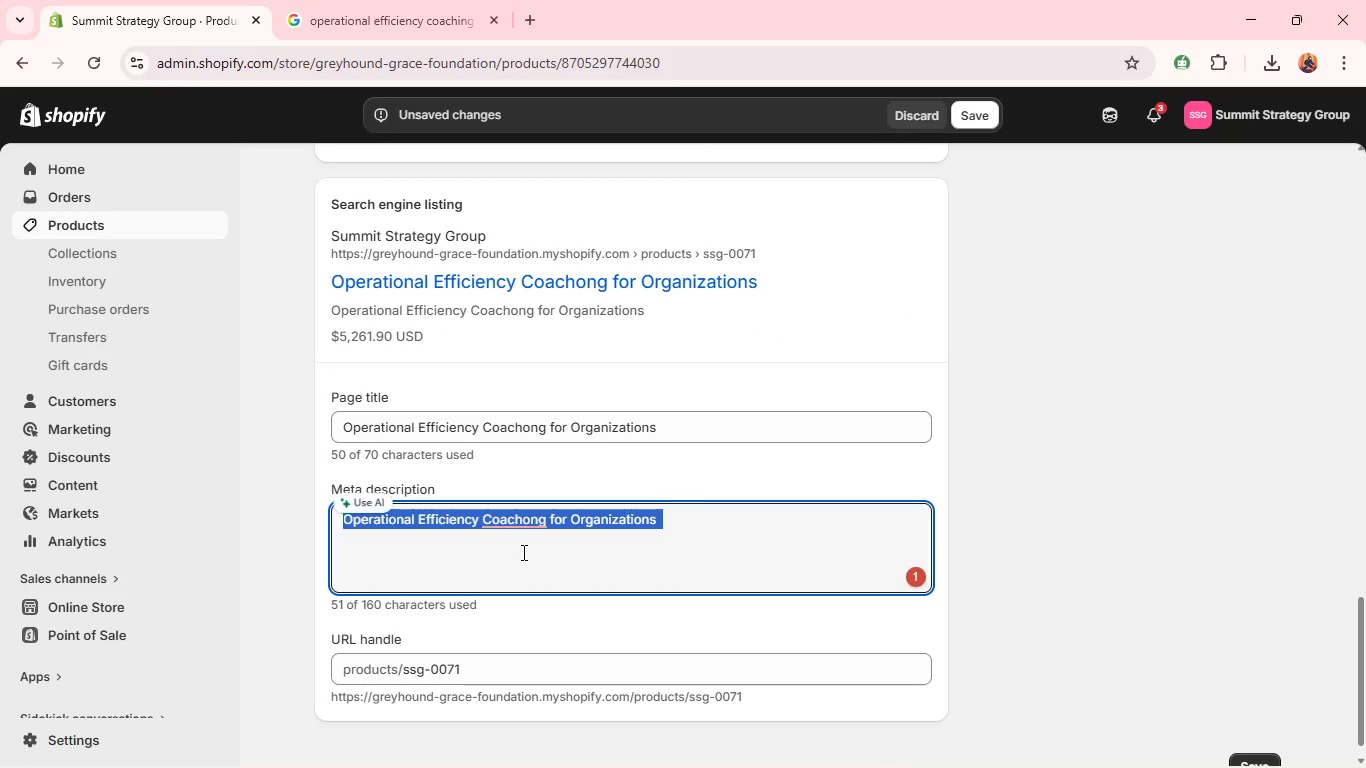 
type(Omp)
 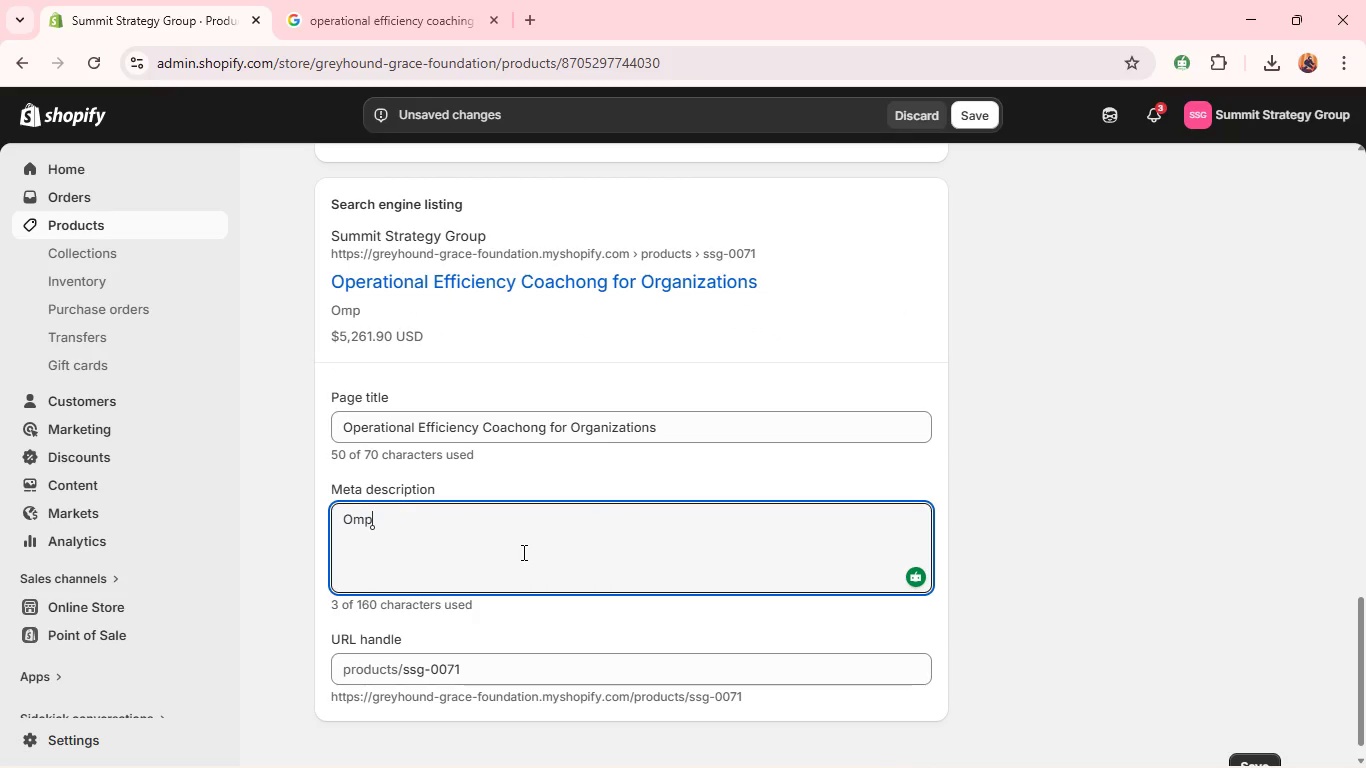 
key(Control+Z)
 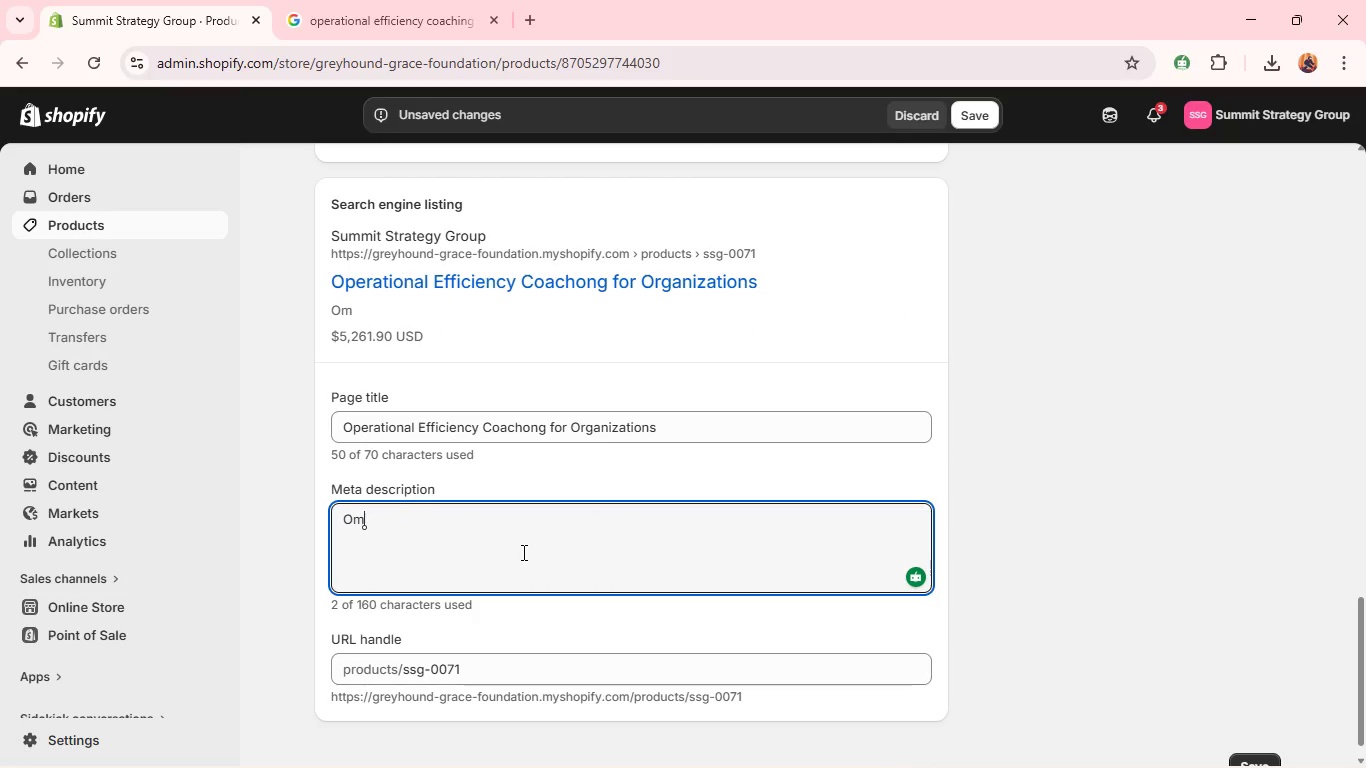 
key(Control+Z)
 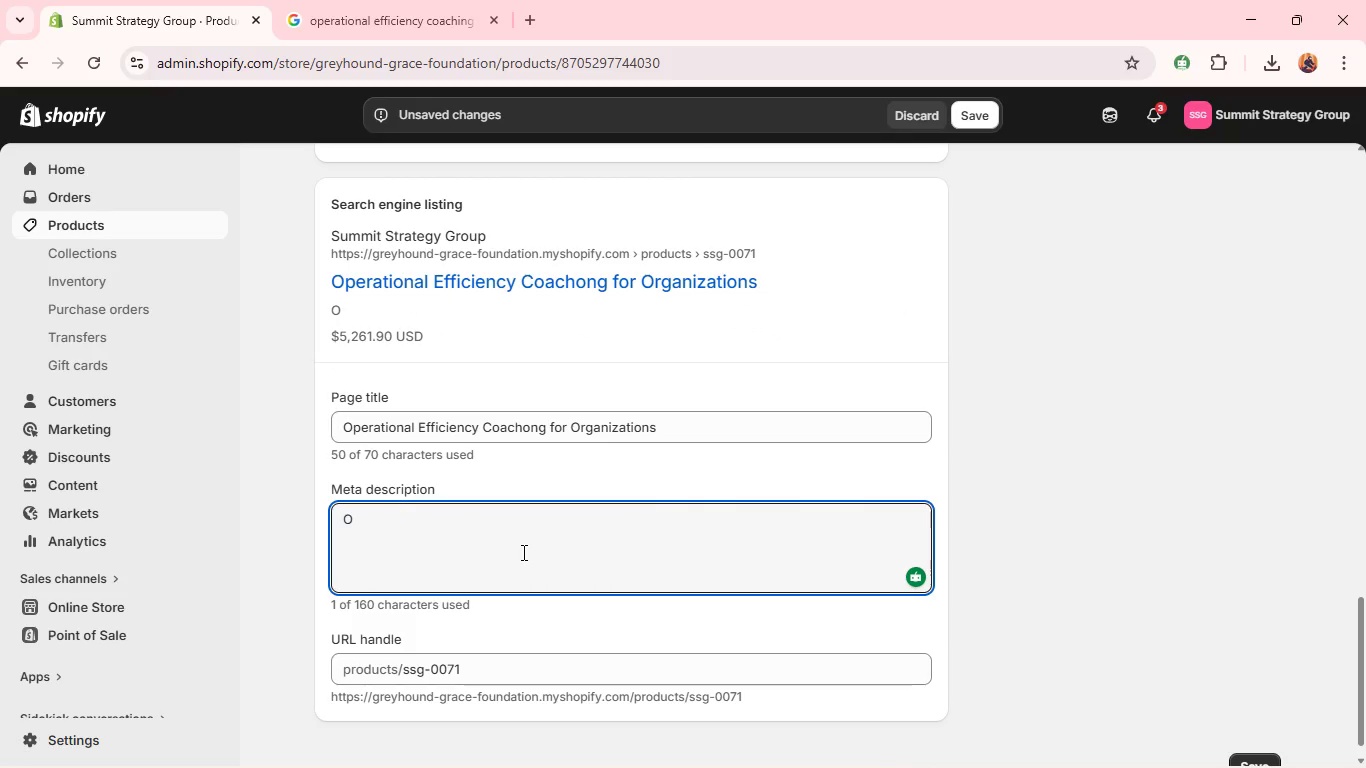 
key(Control+Z)
 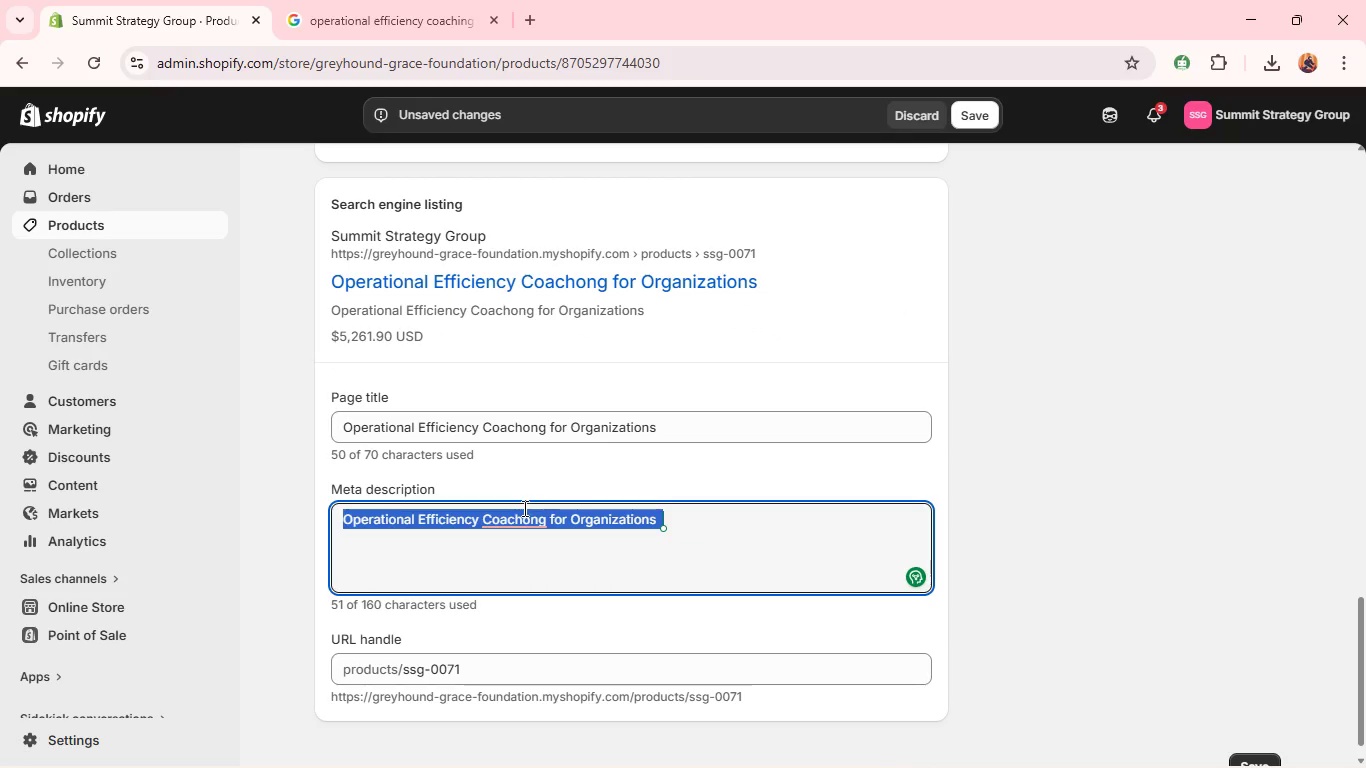 
left_click([524, 520])
 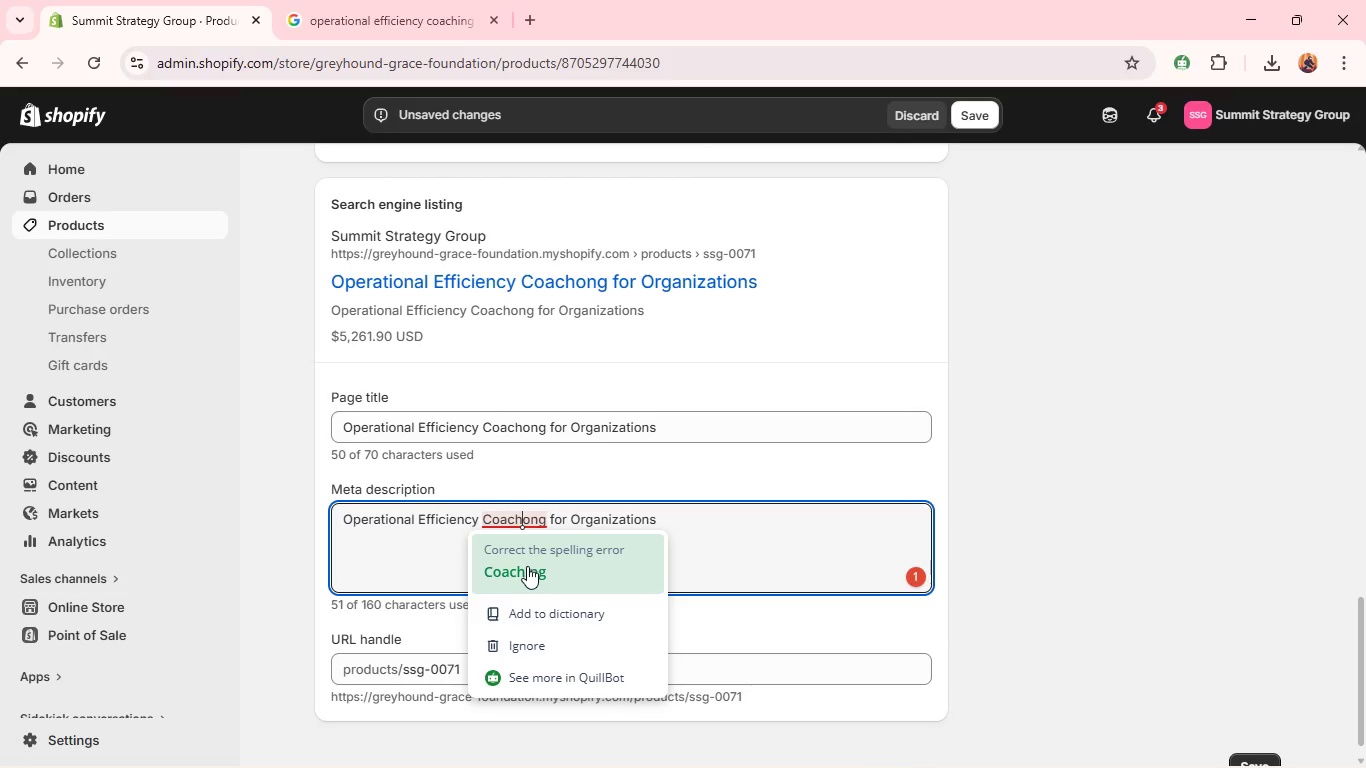 
left_click([527, 566])
 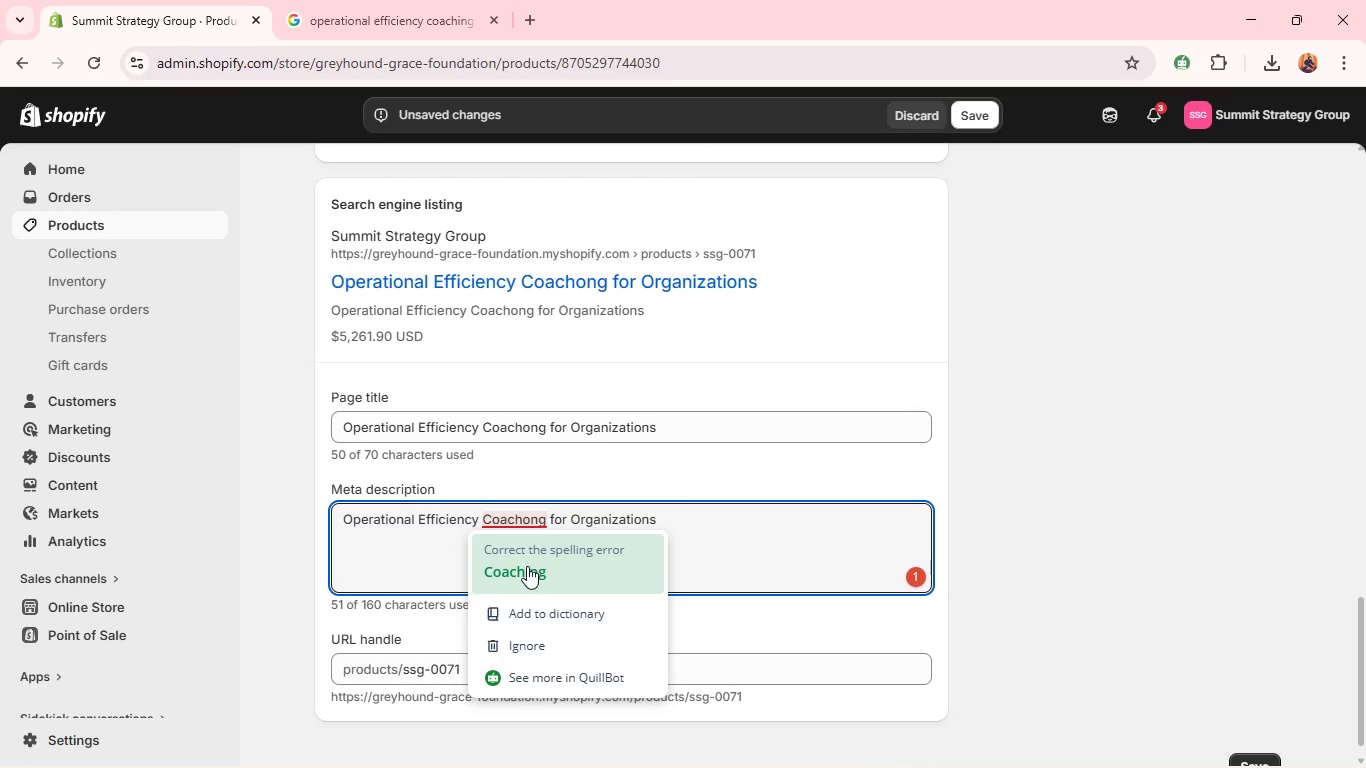 
key(Control+A)
 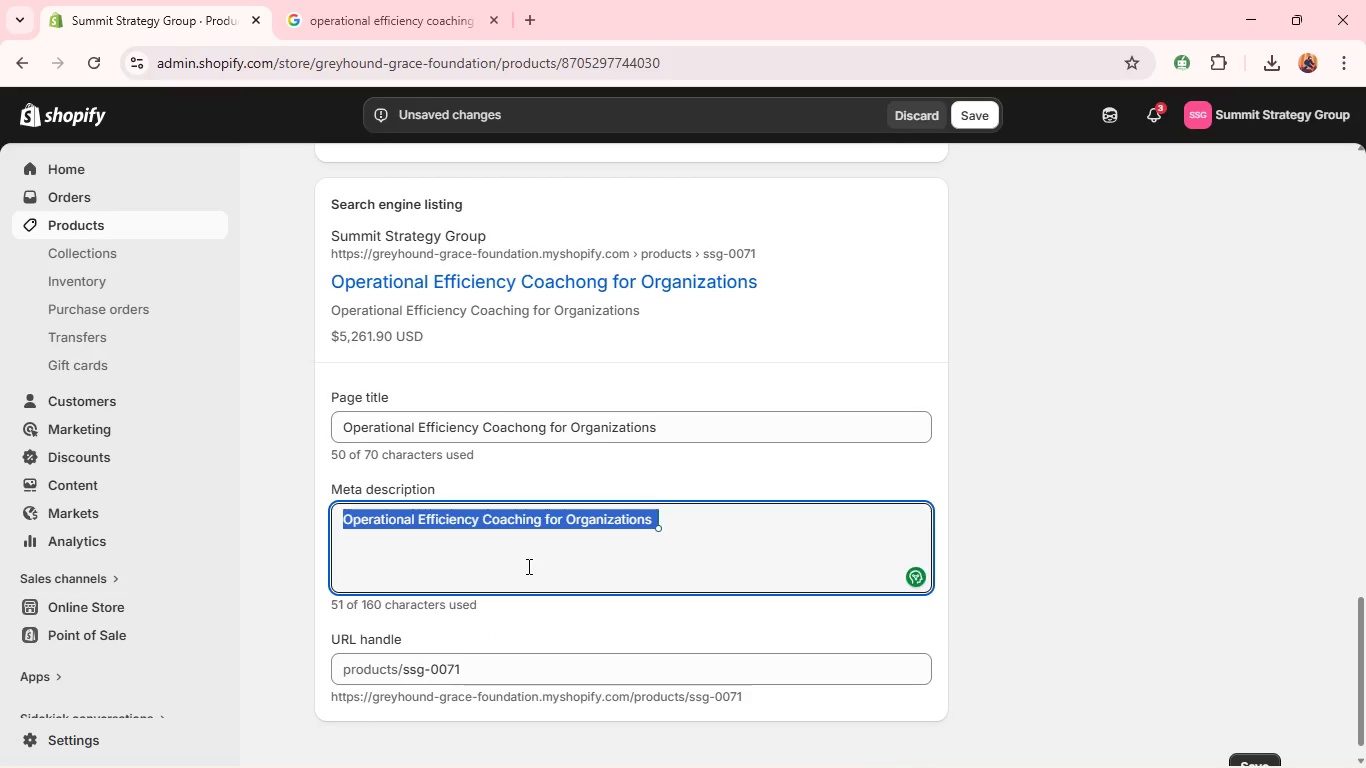 
key(Control+C)
 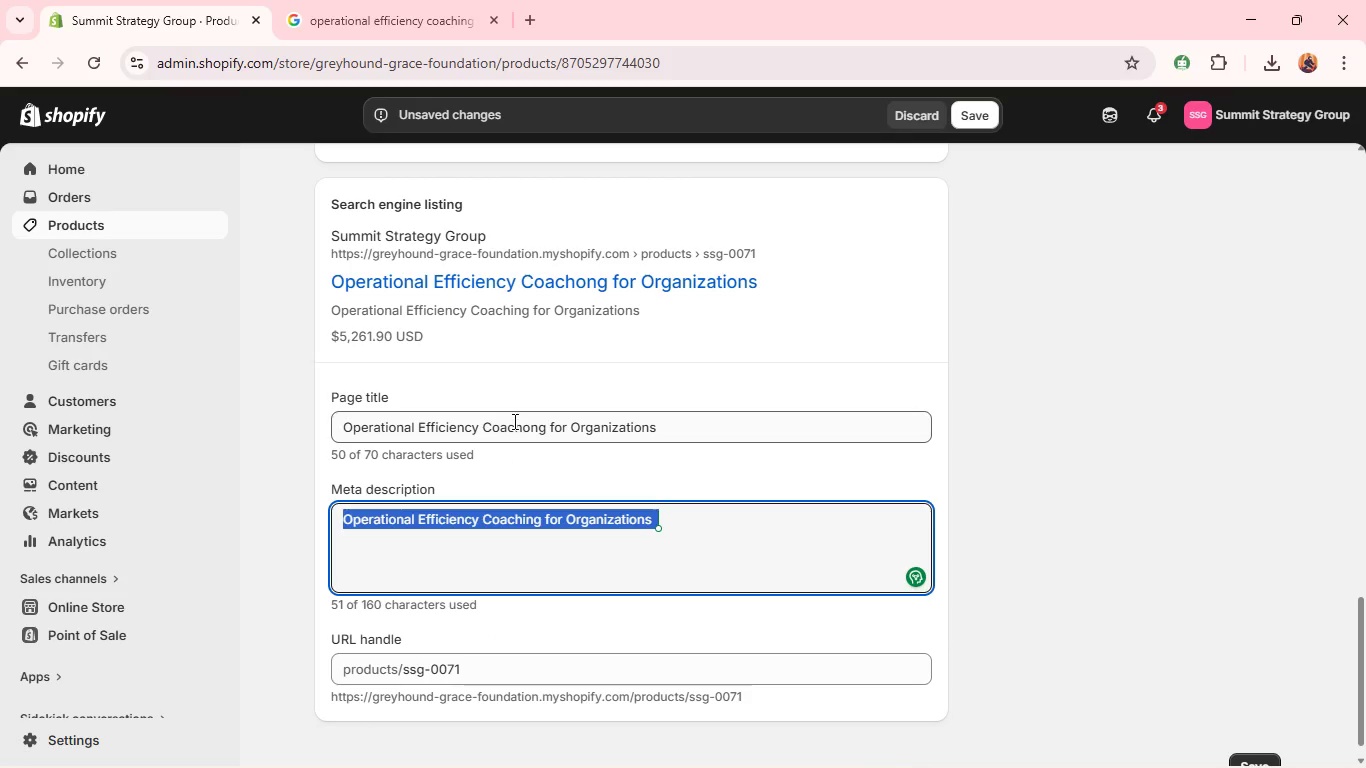 
left_click([515, 420])
 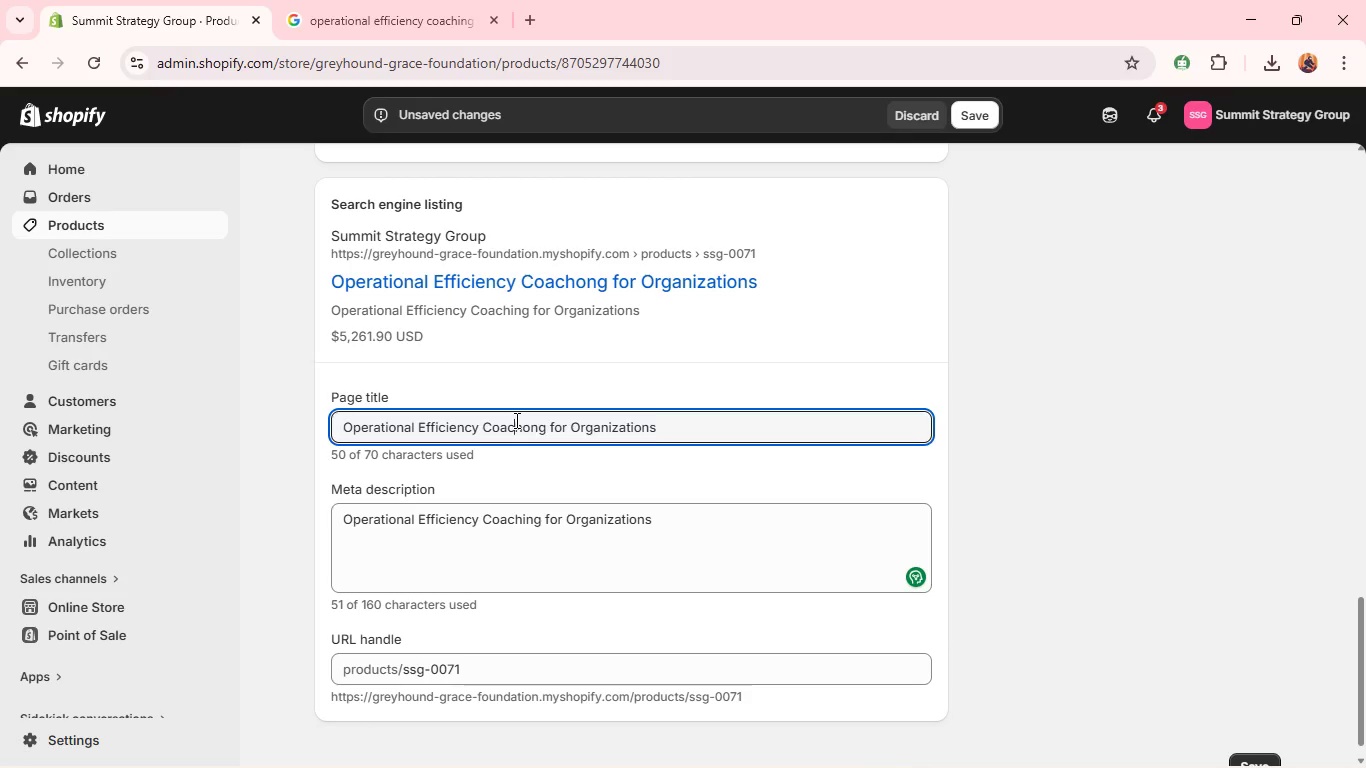 
key(Control+A)
 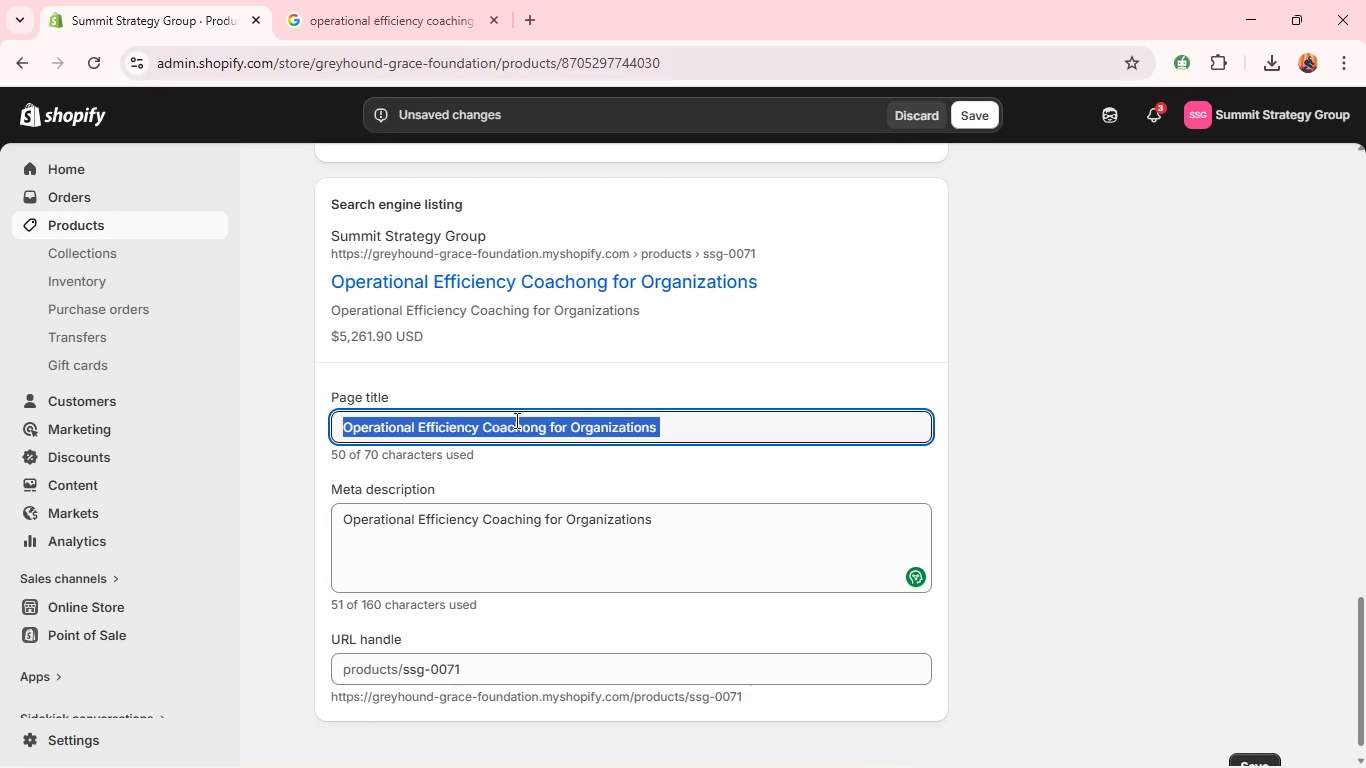 
key(Control+V)
 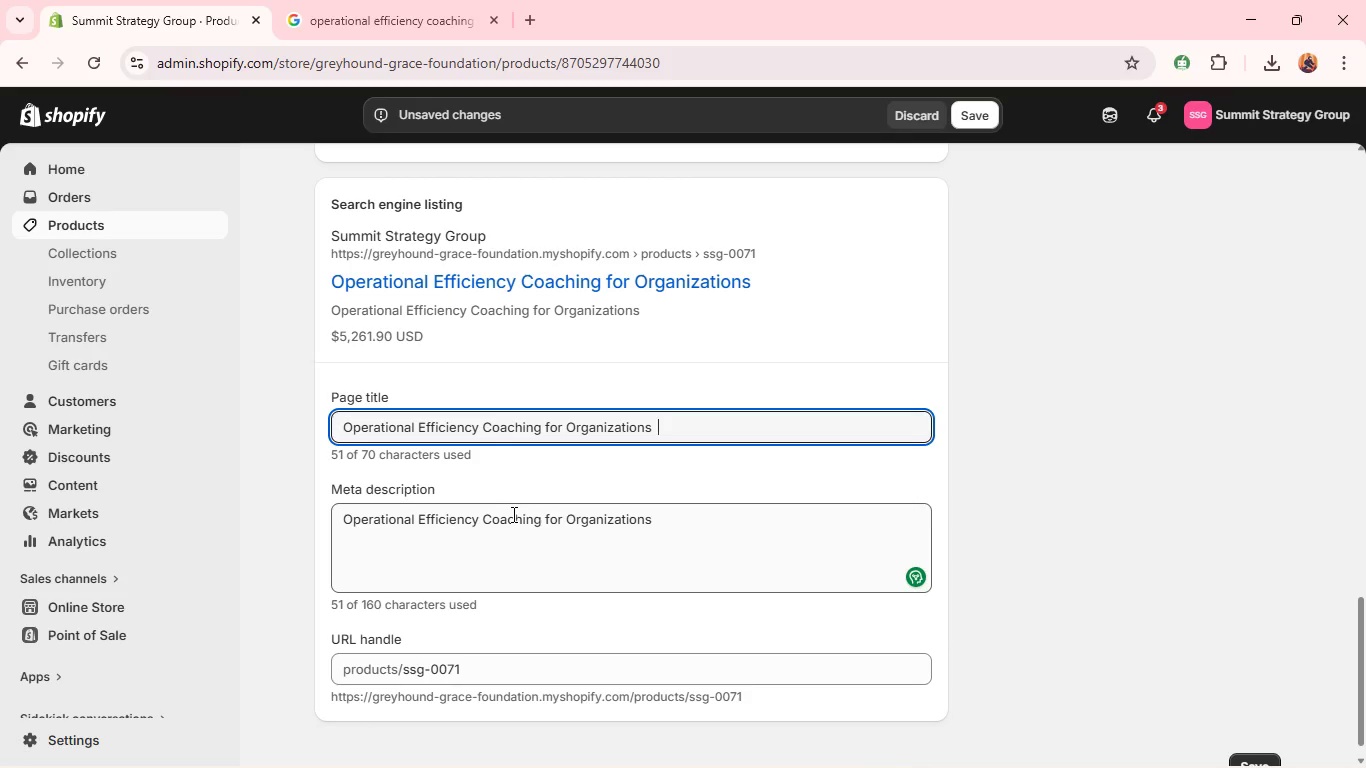 
double_click([512, 514])
 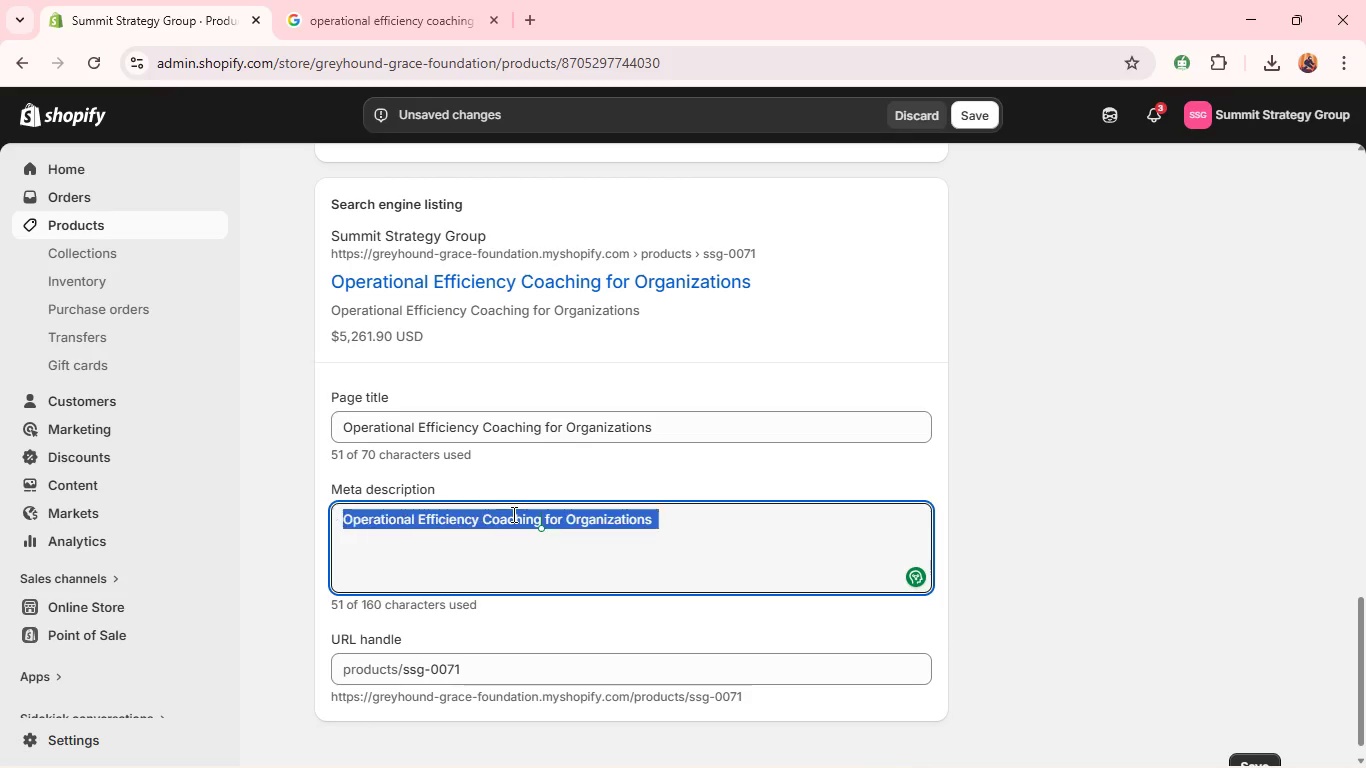 
triple_click([512, 514])
 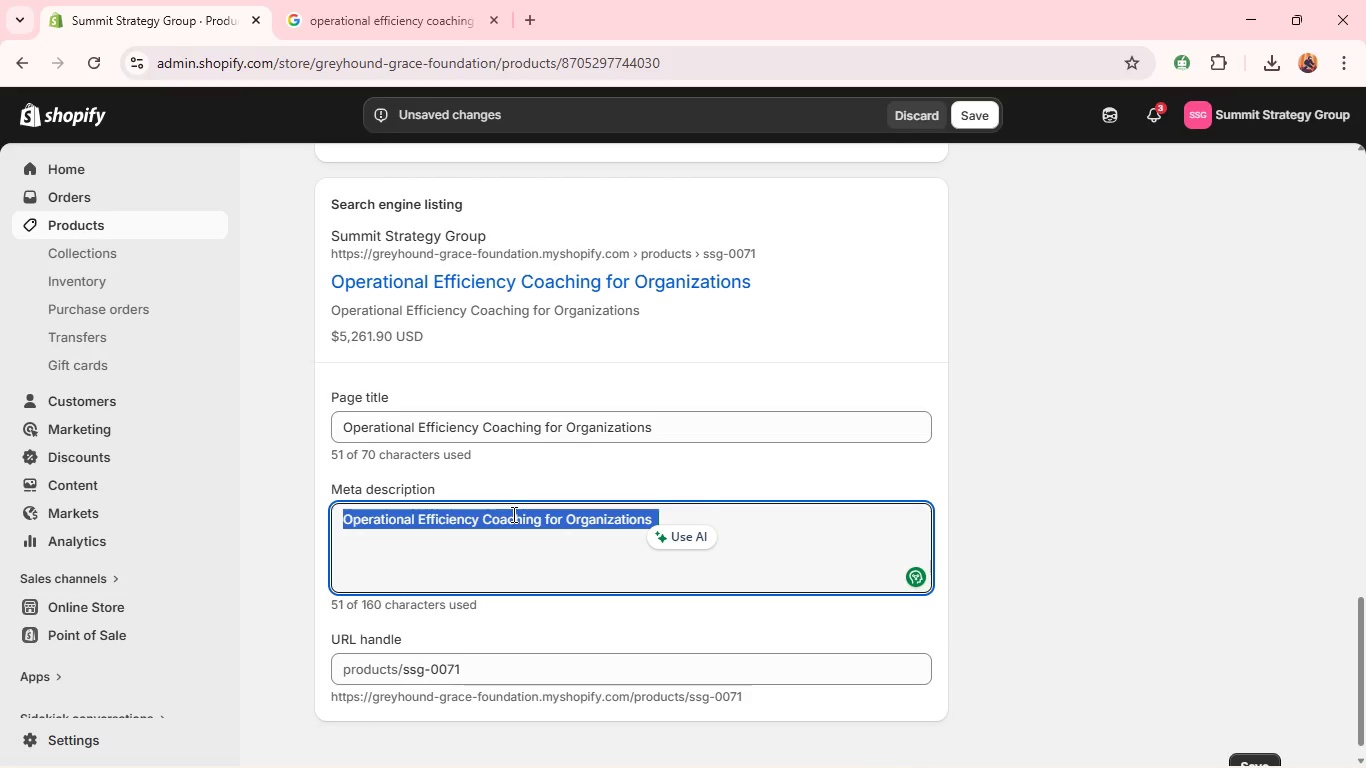 
hold_key(key=ControlLeft, duration=0.53)
 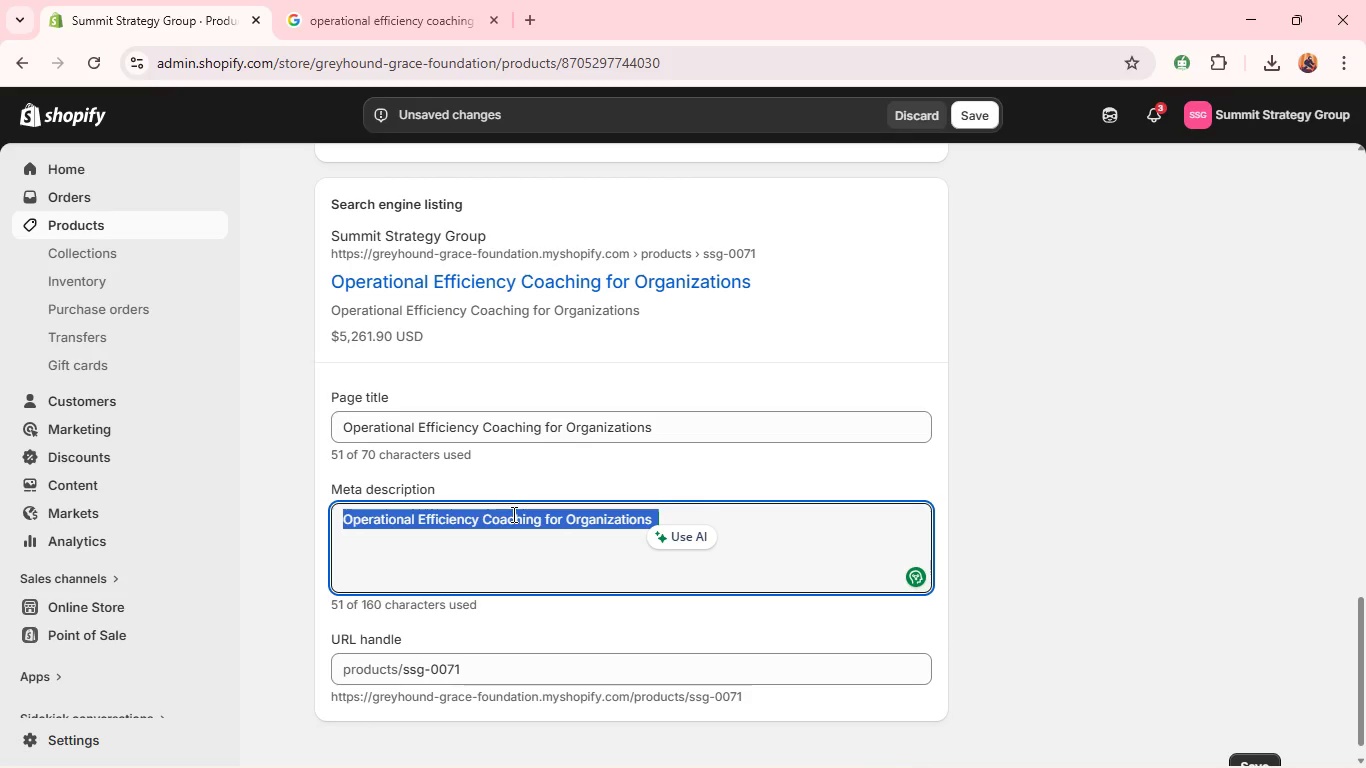 
type(Improve business performance with expert efficiency cins)
key(Backspace)
key(Backspace)
key(Backspace)
type(onsulting. )
 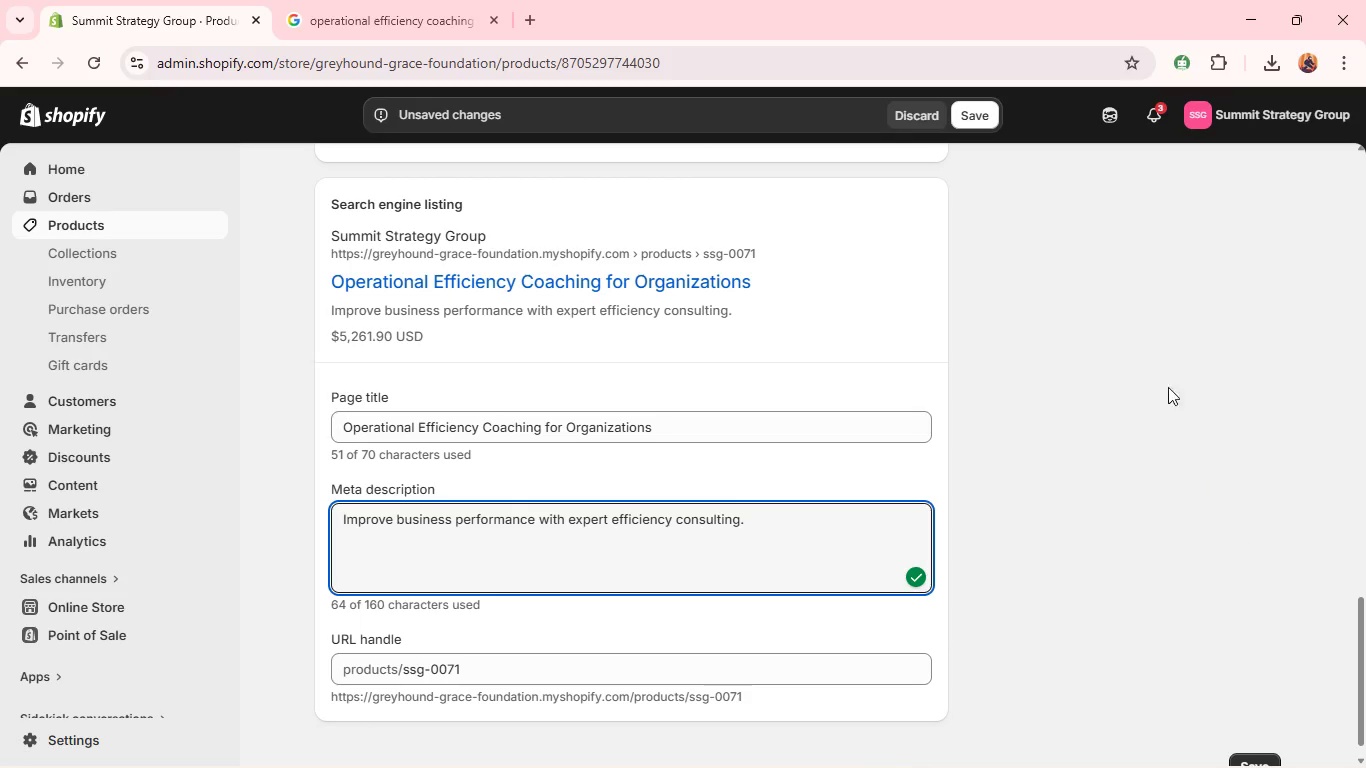 
left_click([974, 117])
 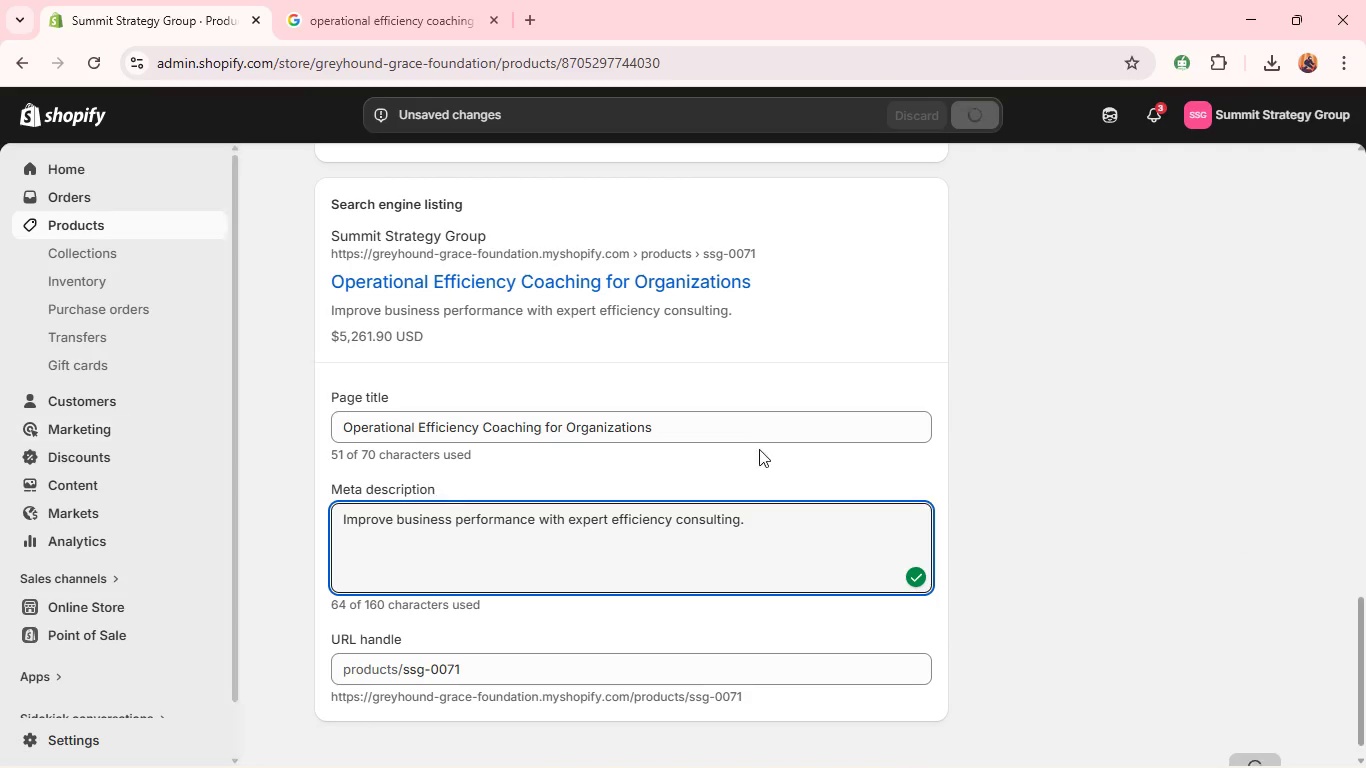 
scroll: coordinate [574, 423], scroll_direction: up, amount: 27.0
 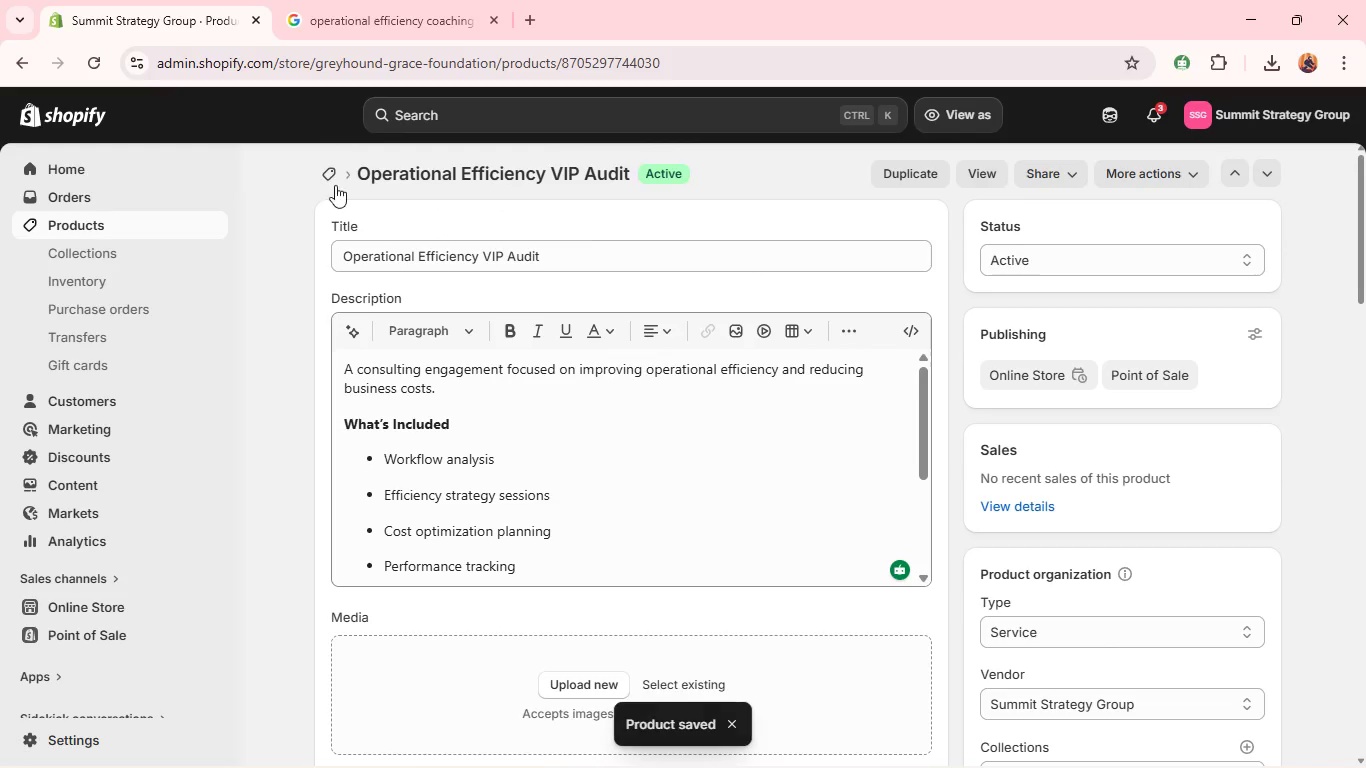 
left_click([334, 179])
 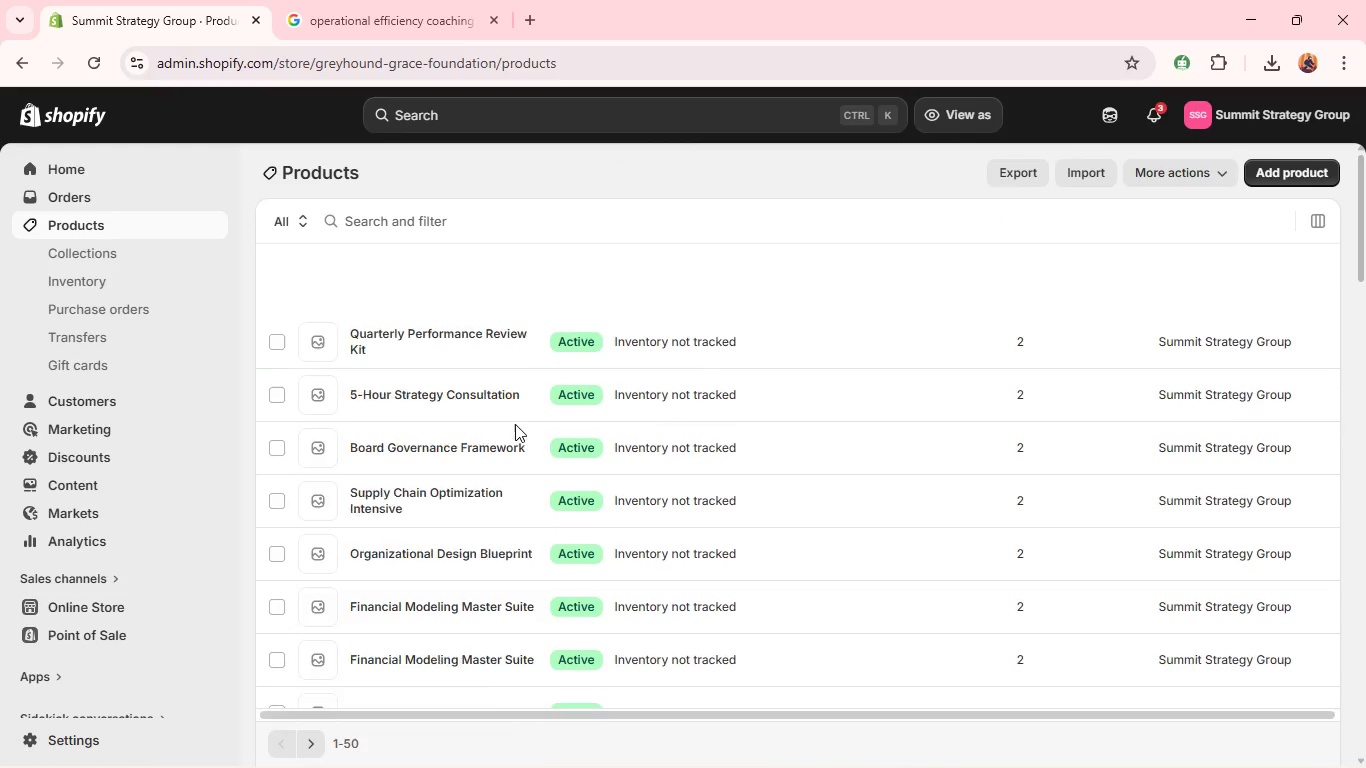 
scroll: coordinate [382, 507], scroll_direction: down, amount: 12.0
 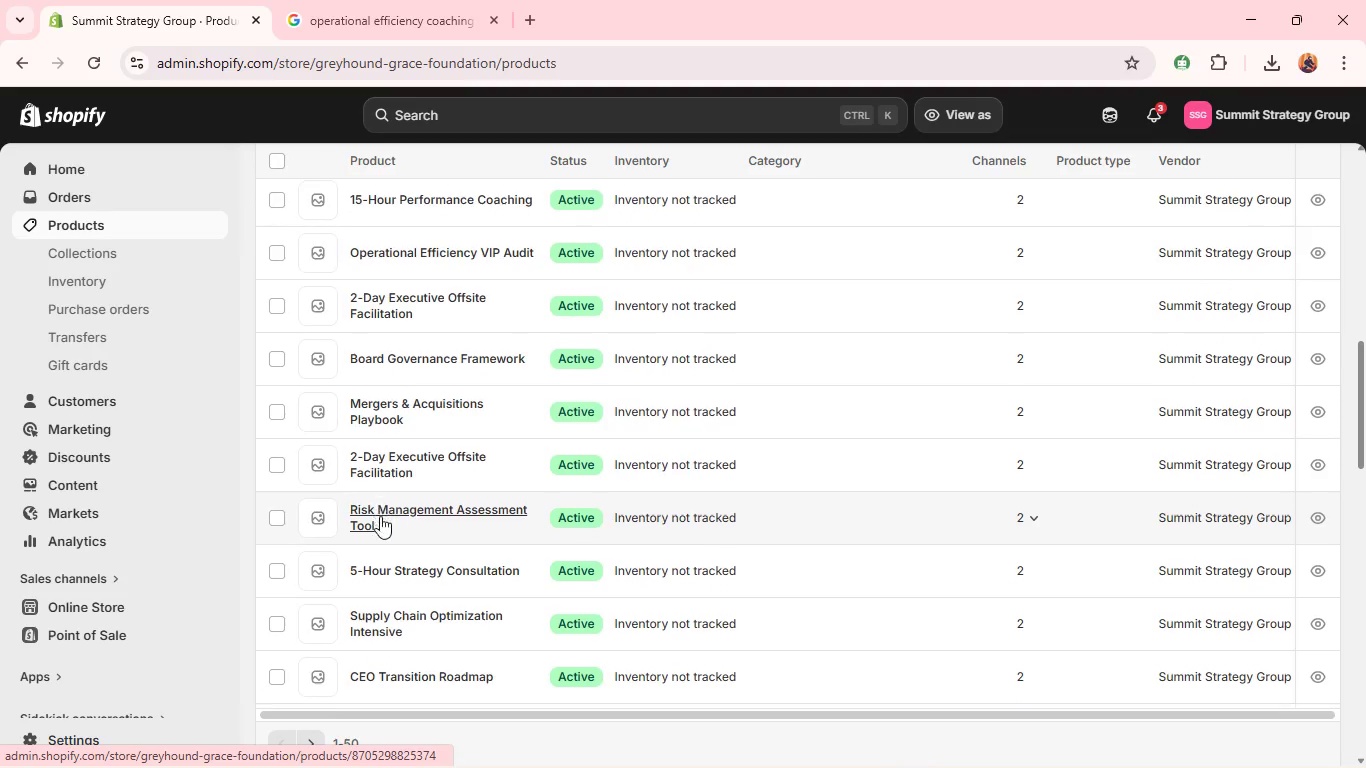 
scroll: coordinate [380, 516], scroll_direction: down, amount: 3.0
 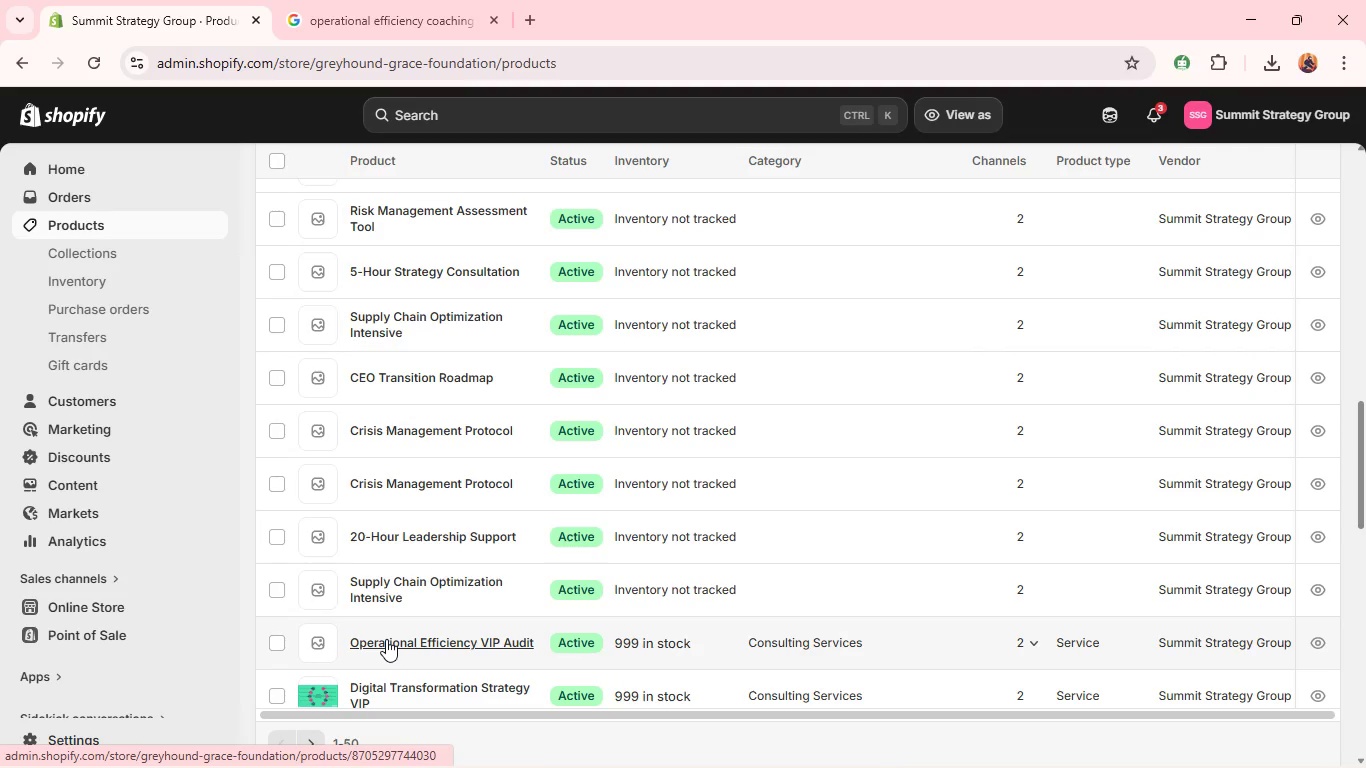 
left_click([386, 639])
 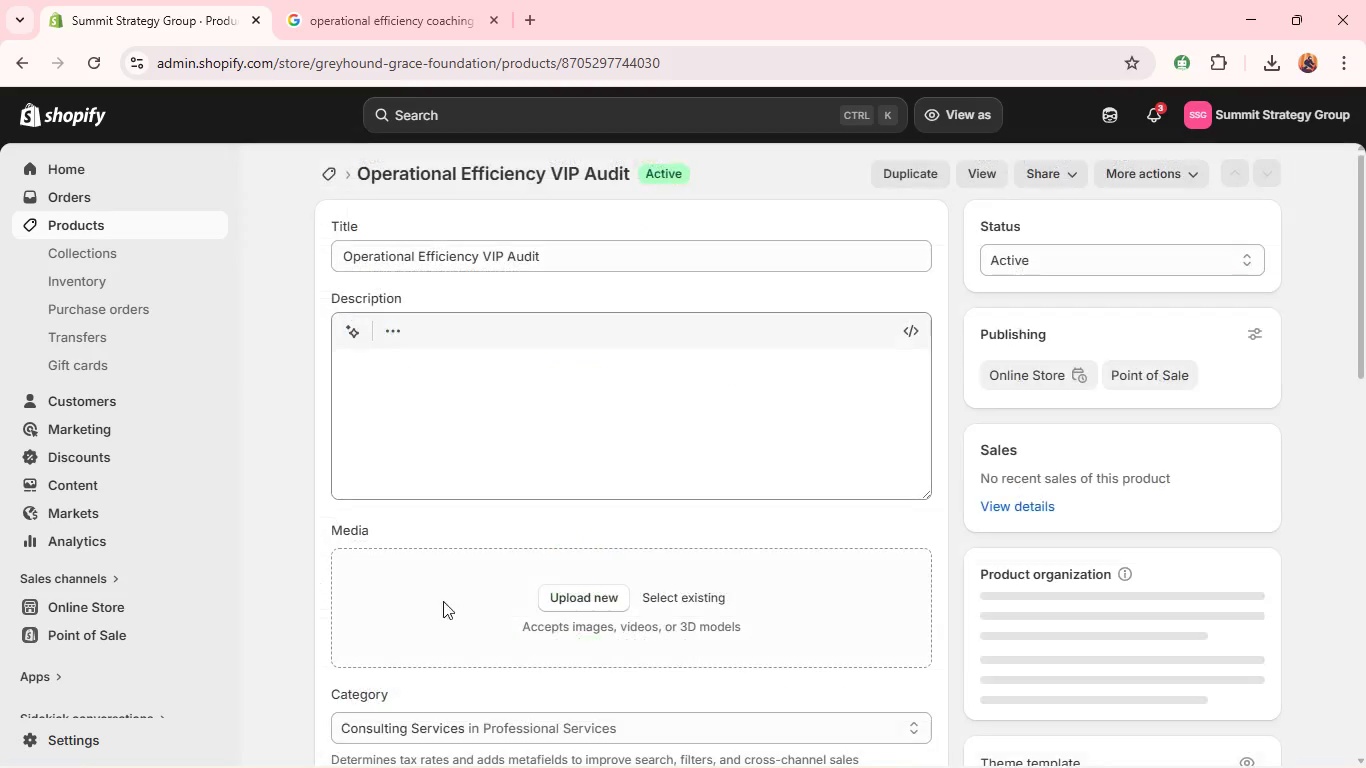 
left_click([605, 603])
 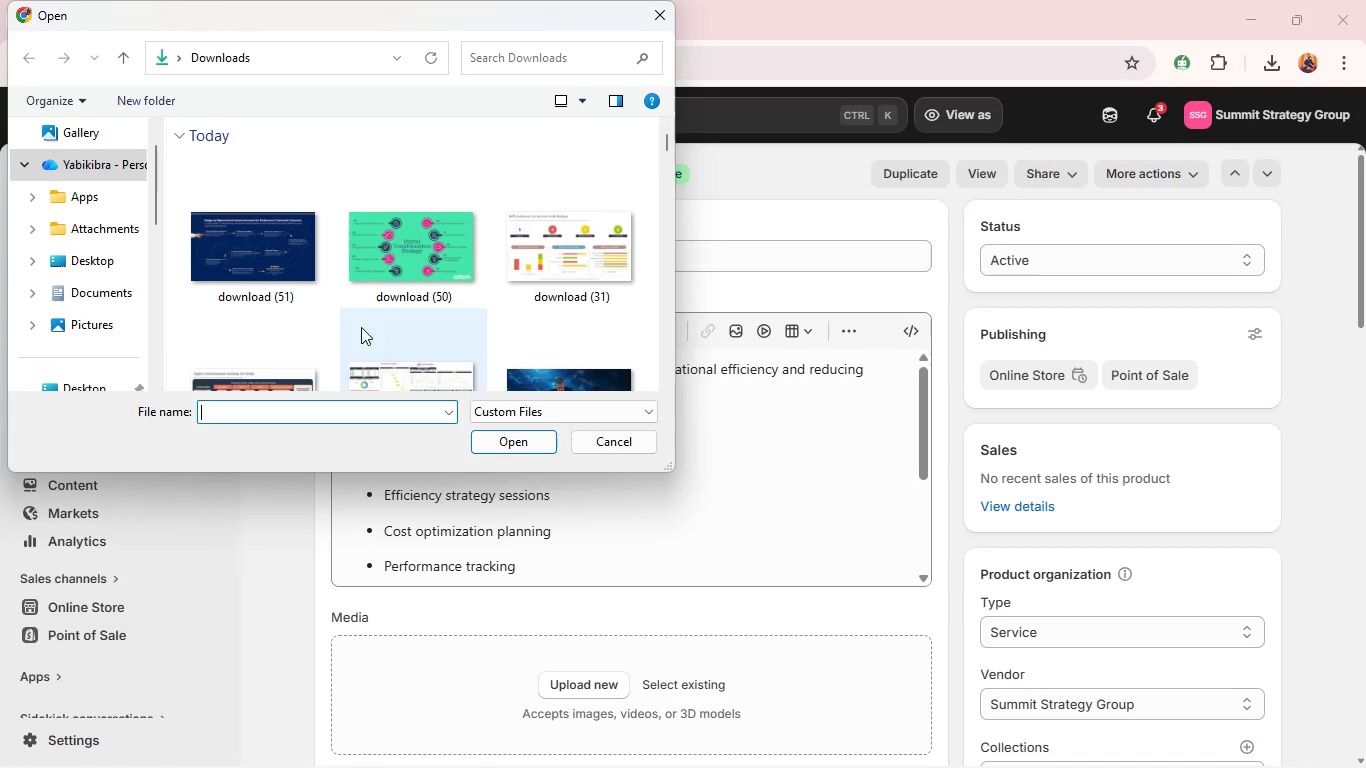 
left_click([284, 250])
 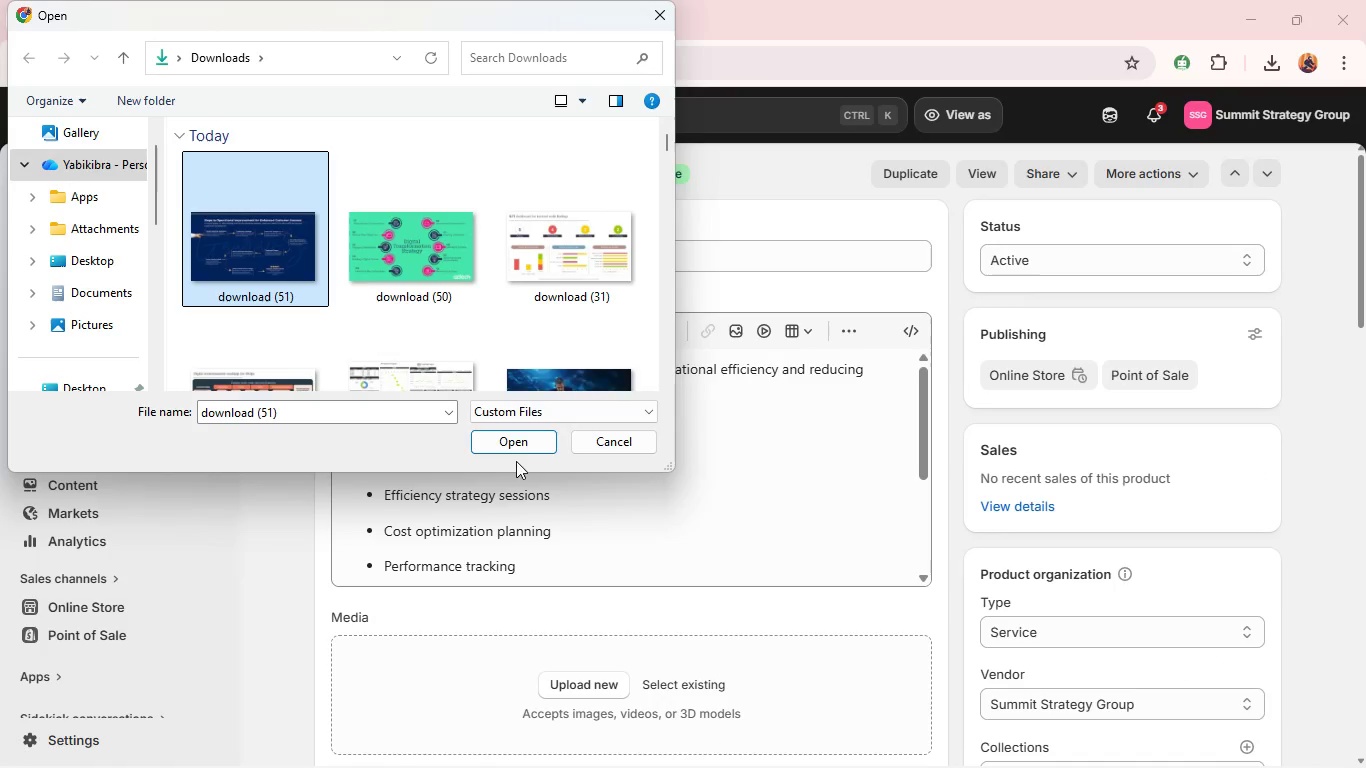 
left_click([514, 452])
 